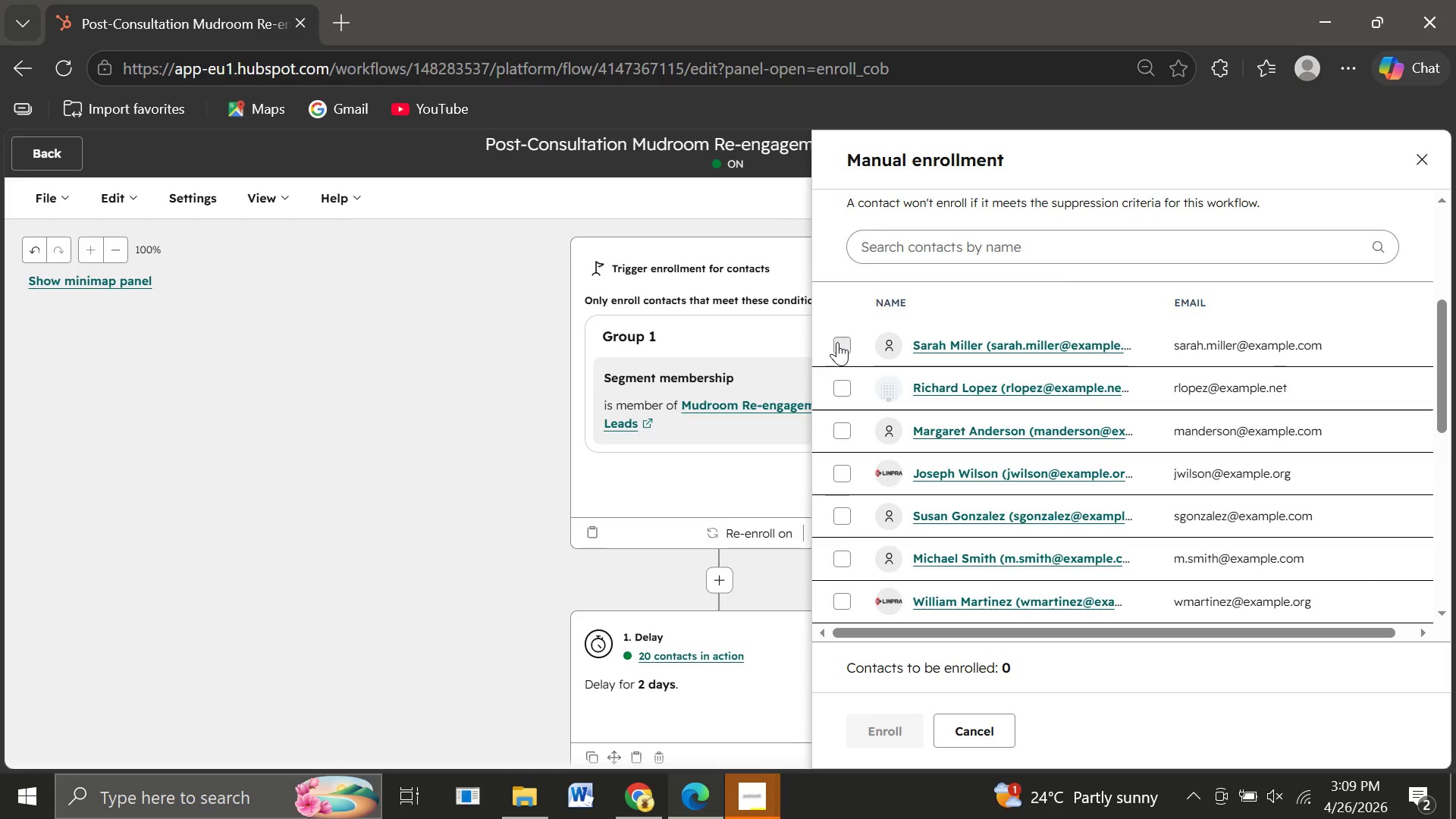 
left_click([837, 342])
 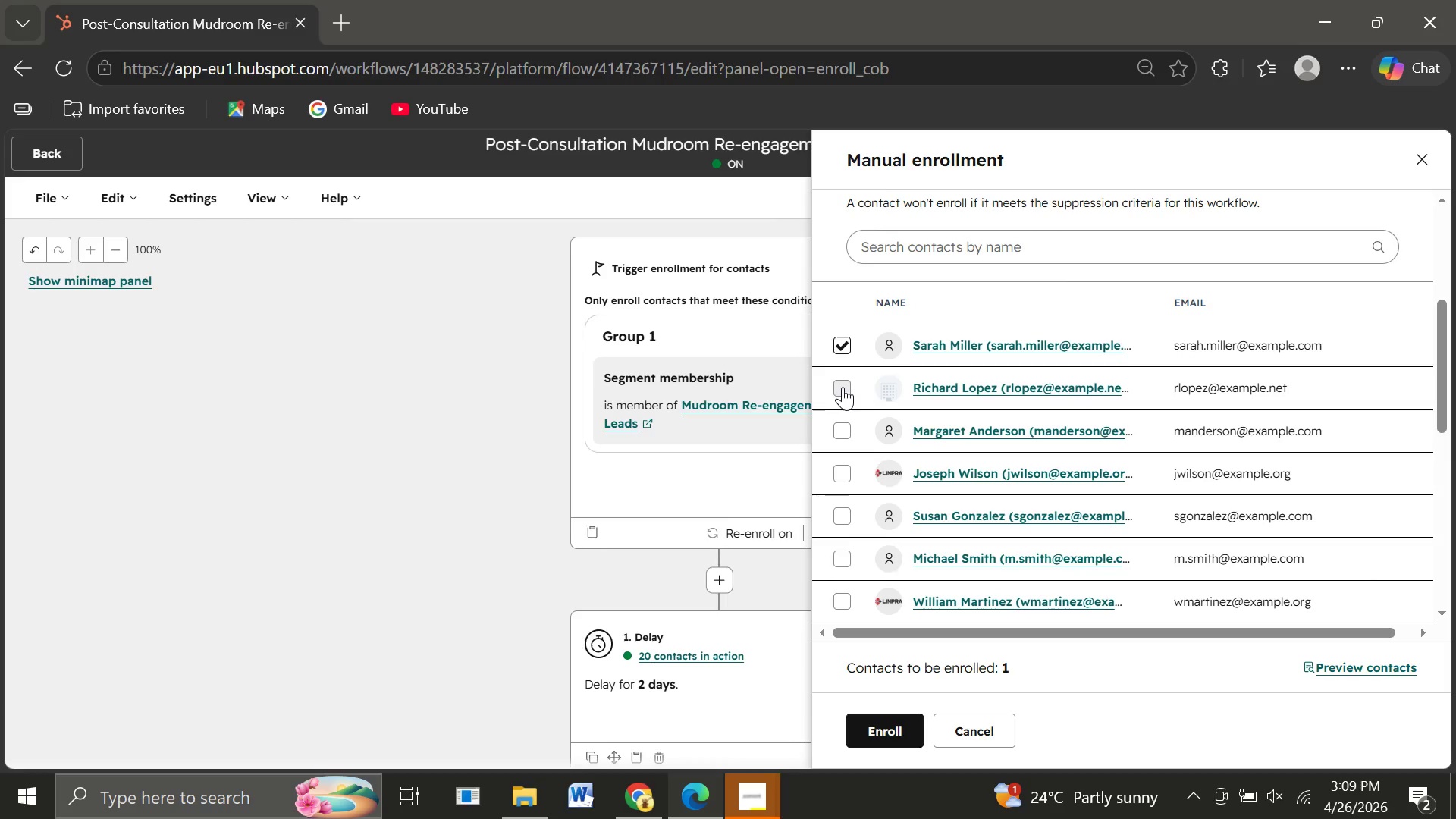 
left_click([843, 387])
 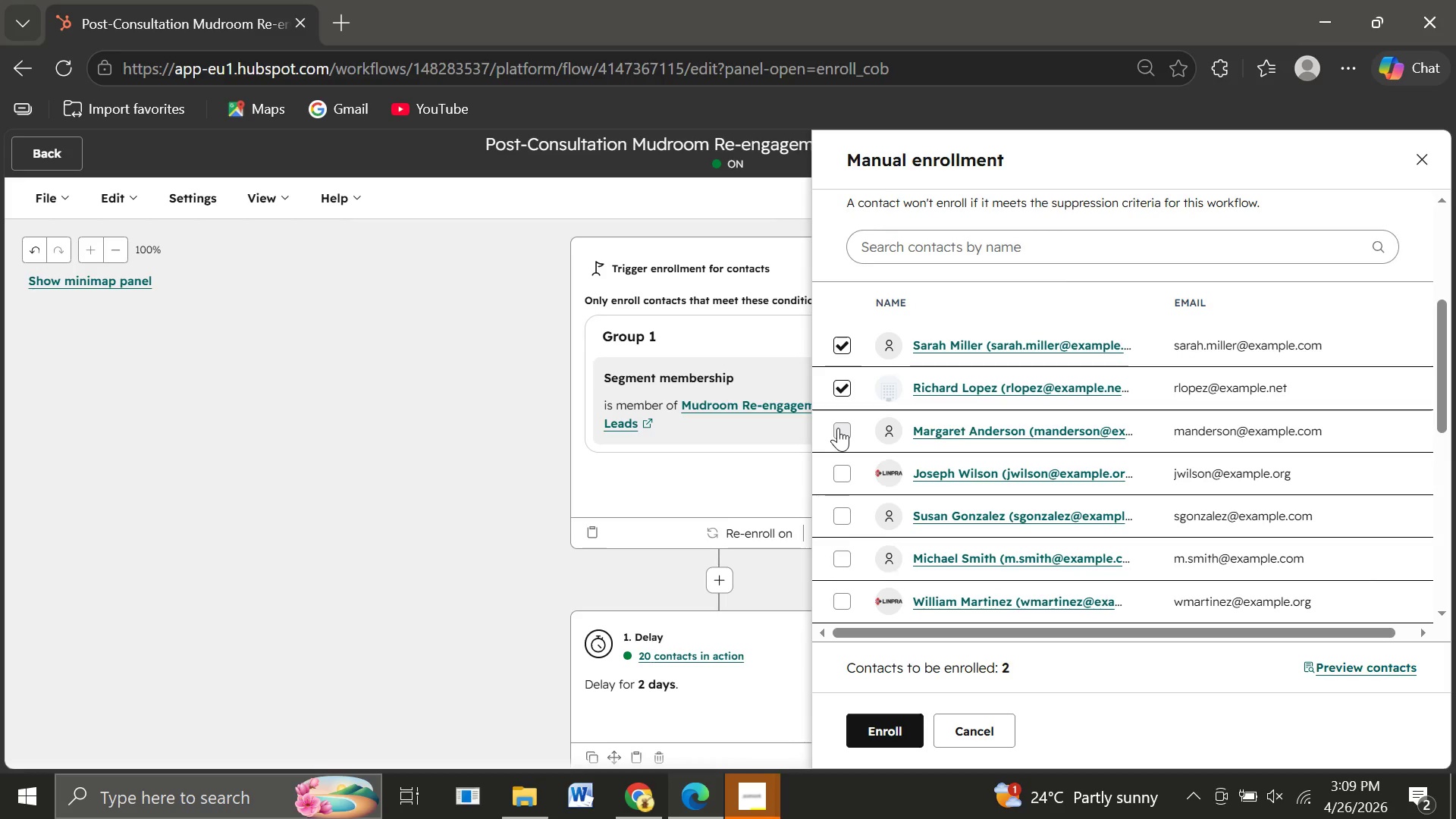 
left_click([838, 428])
 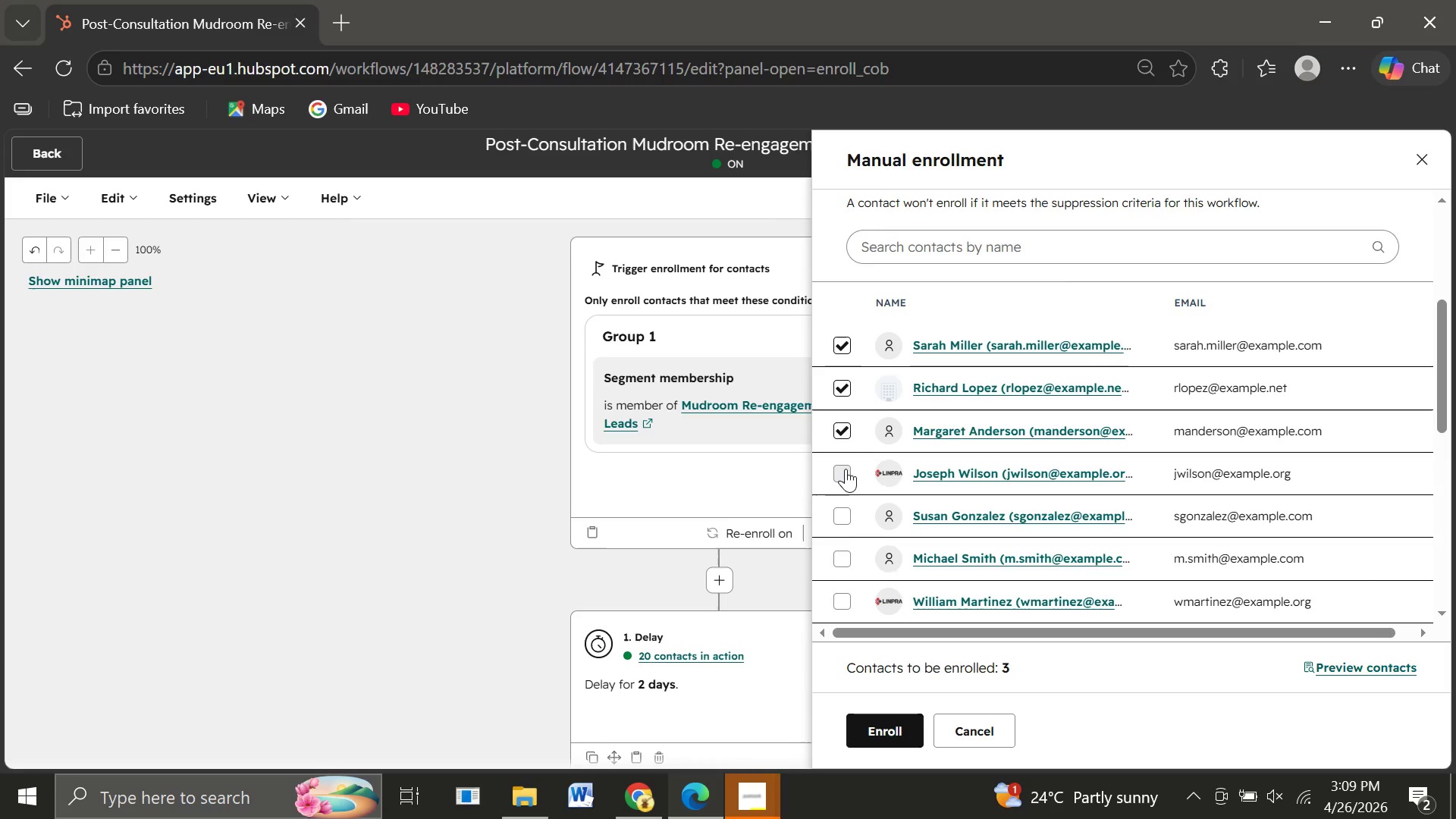 
left_click([846, 469])
 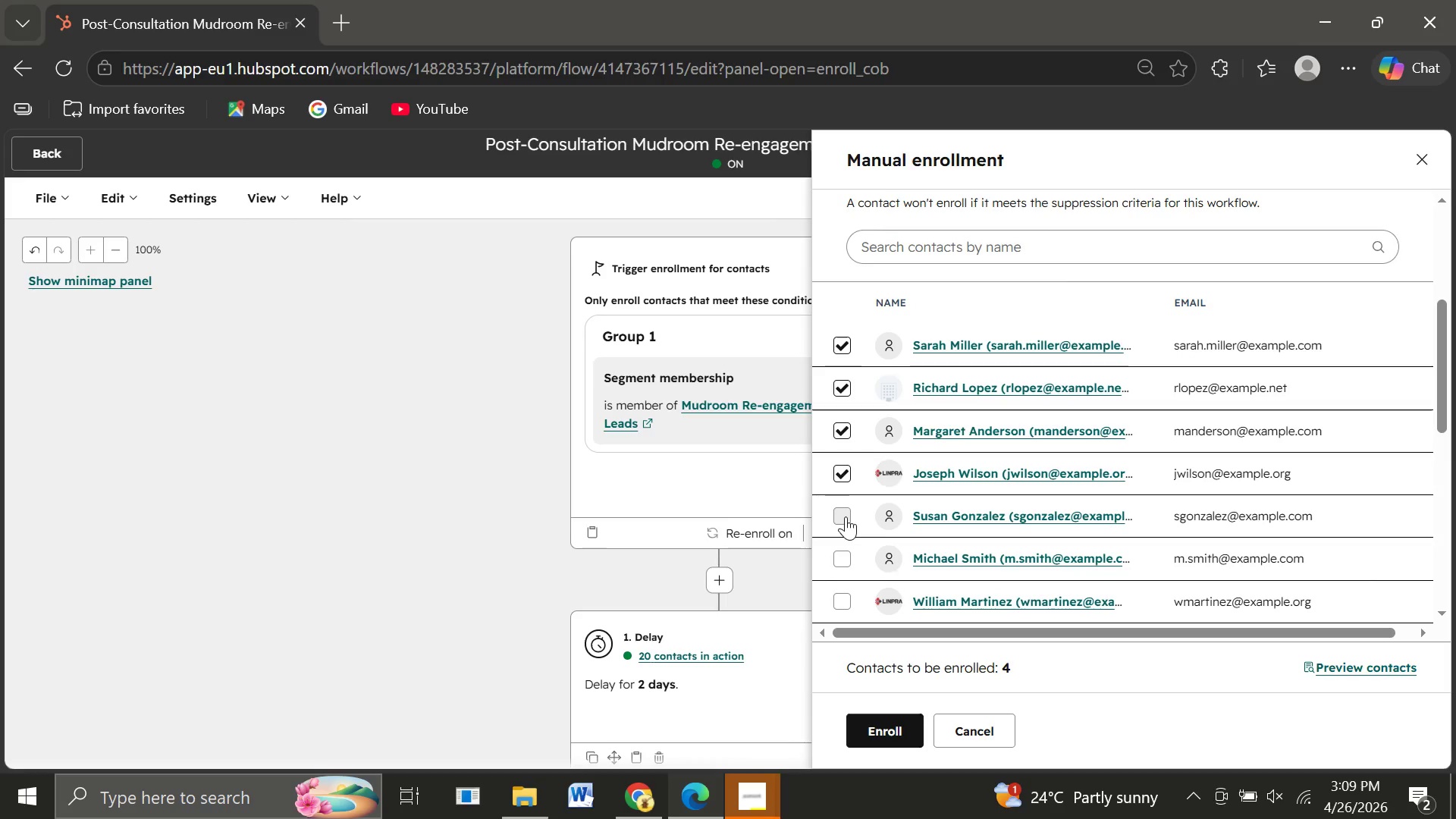 
left_click([846, 516])
 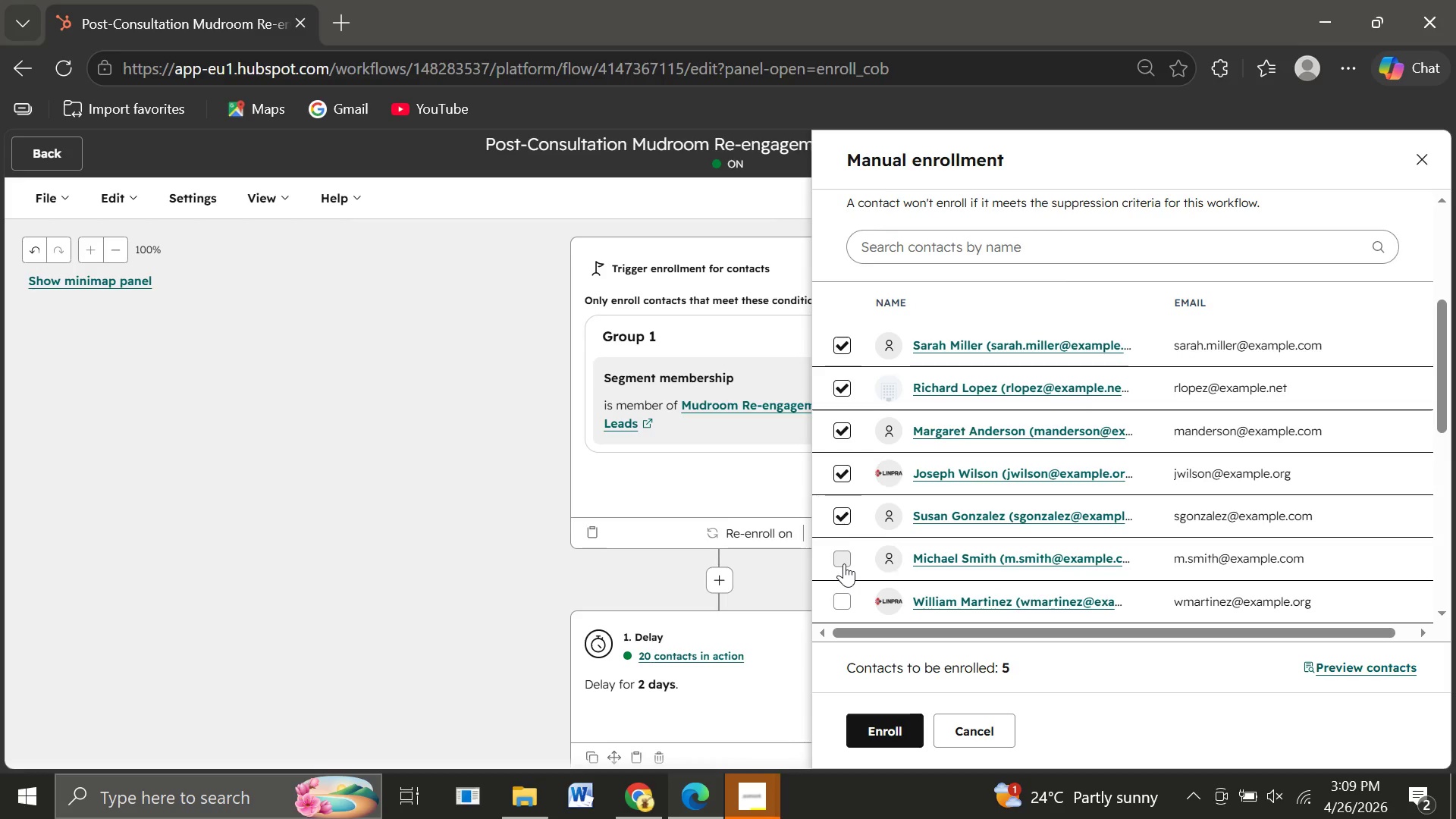 
left_click([844, 563])
 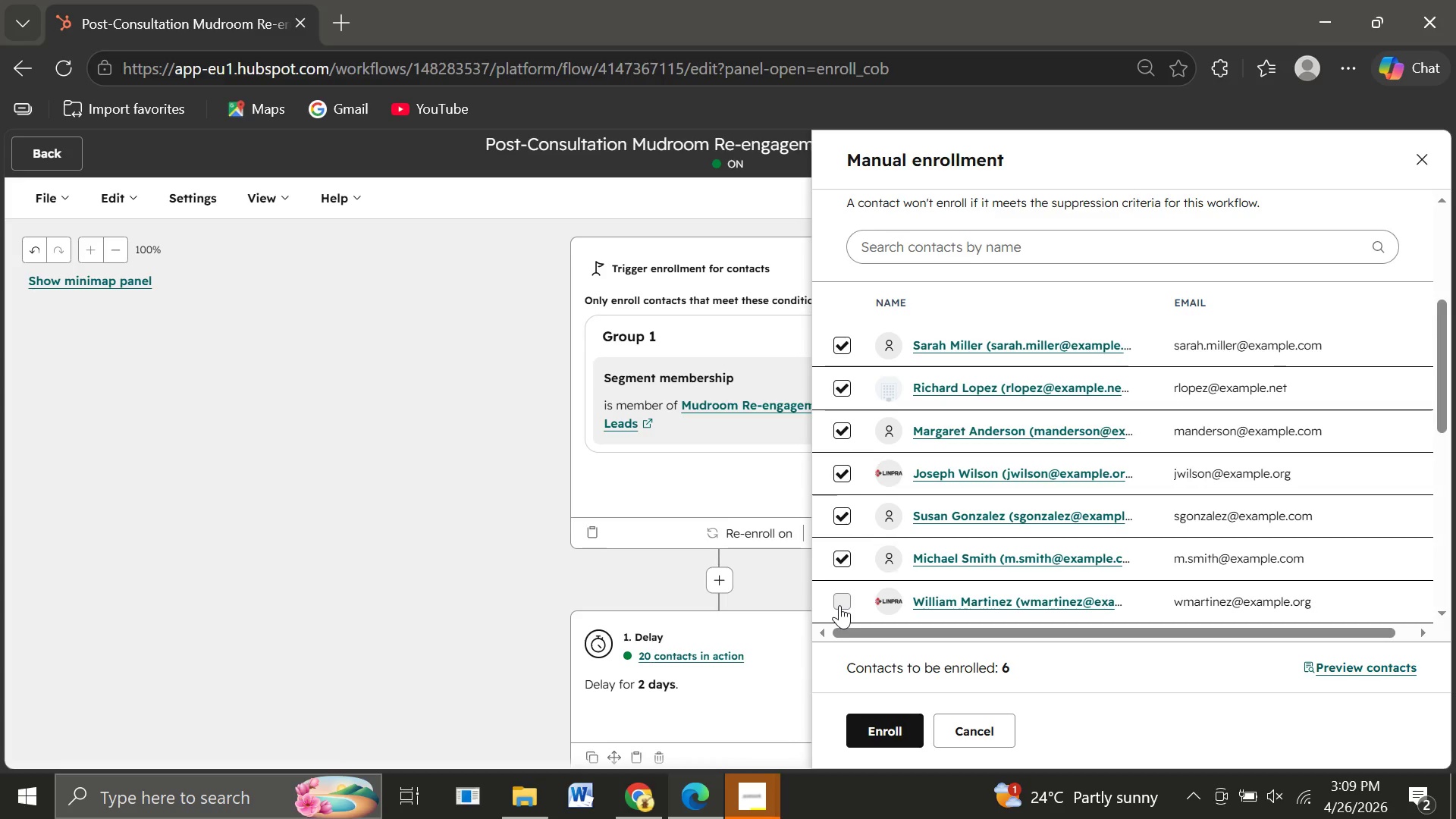 
left_click([839, 605])
 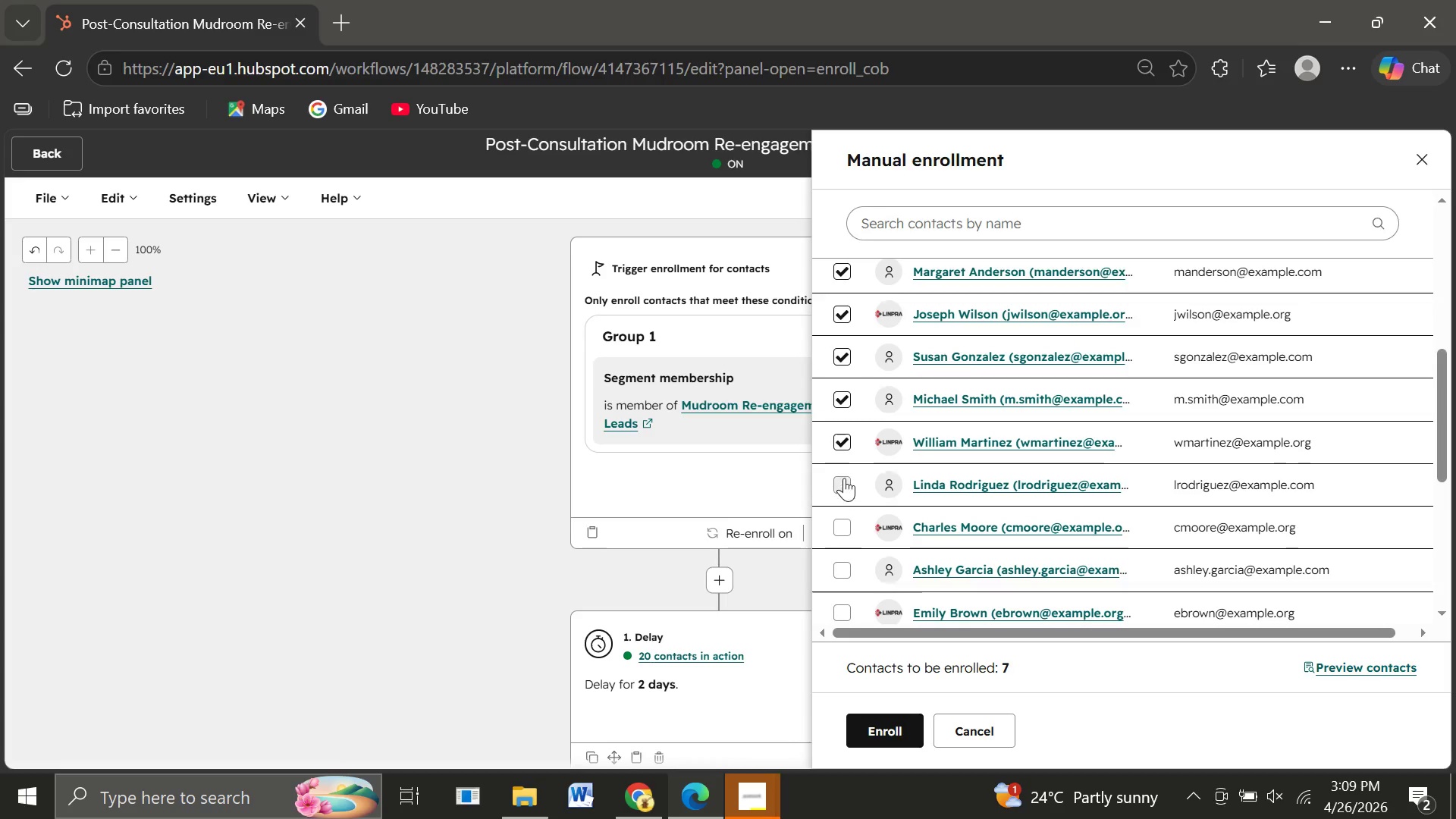 
left_click([844, 478])
 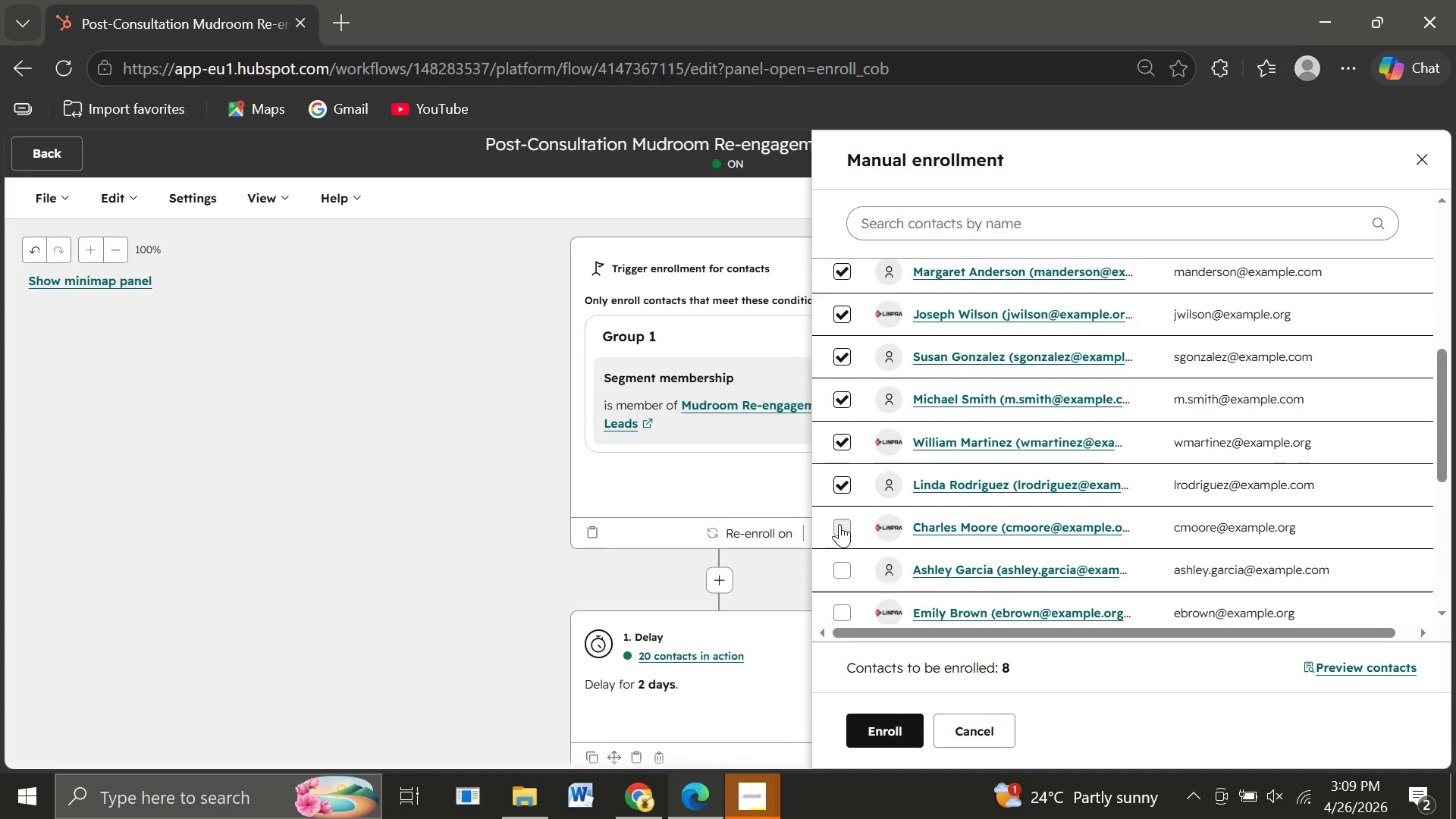 
left_click([839, 524])
 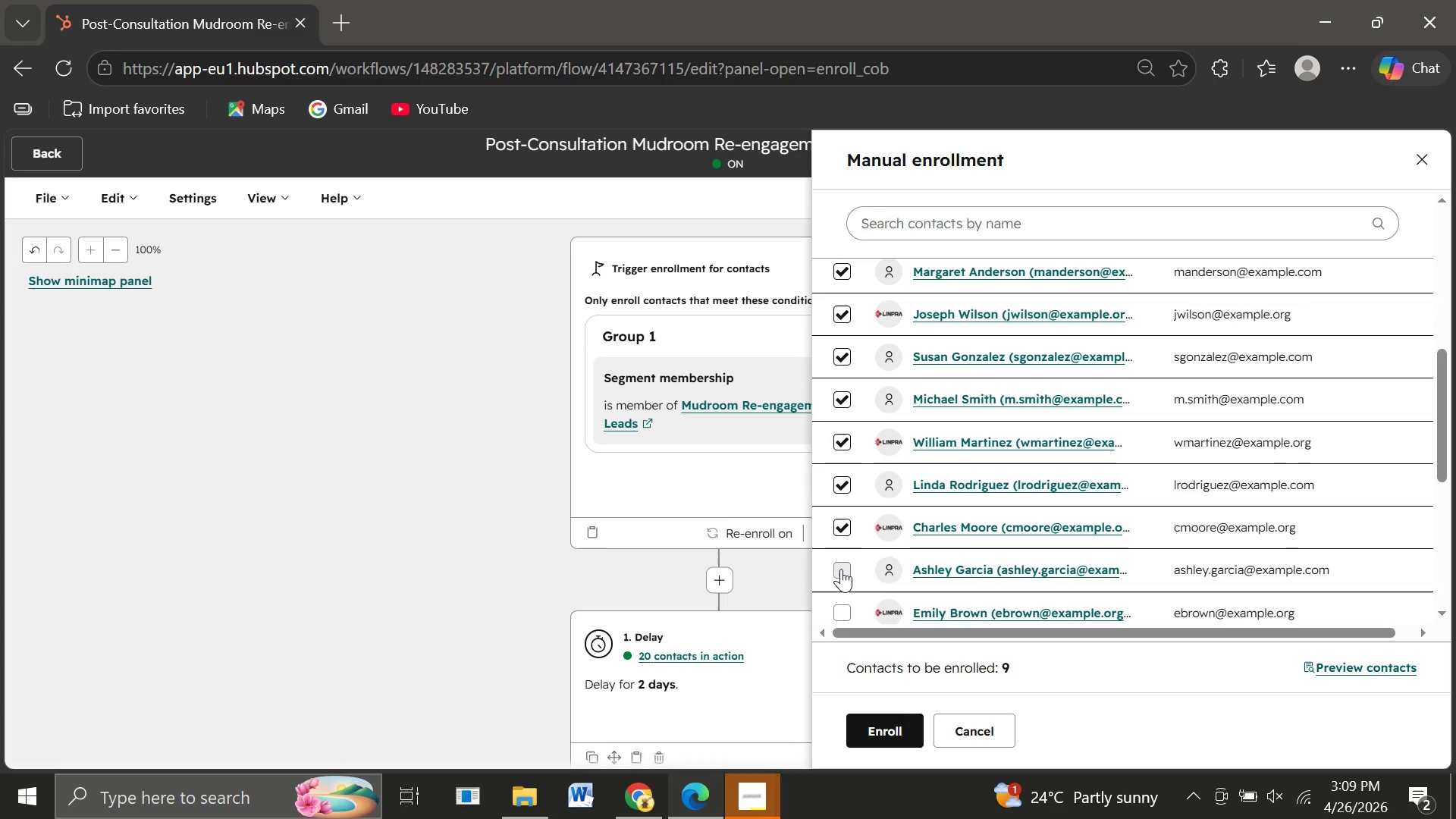 
left_click([841, 569])
 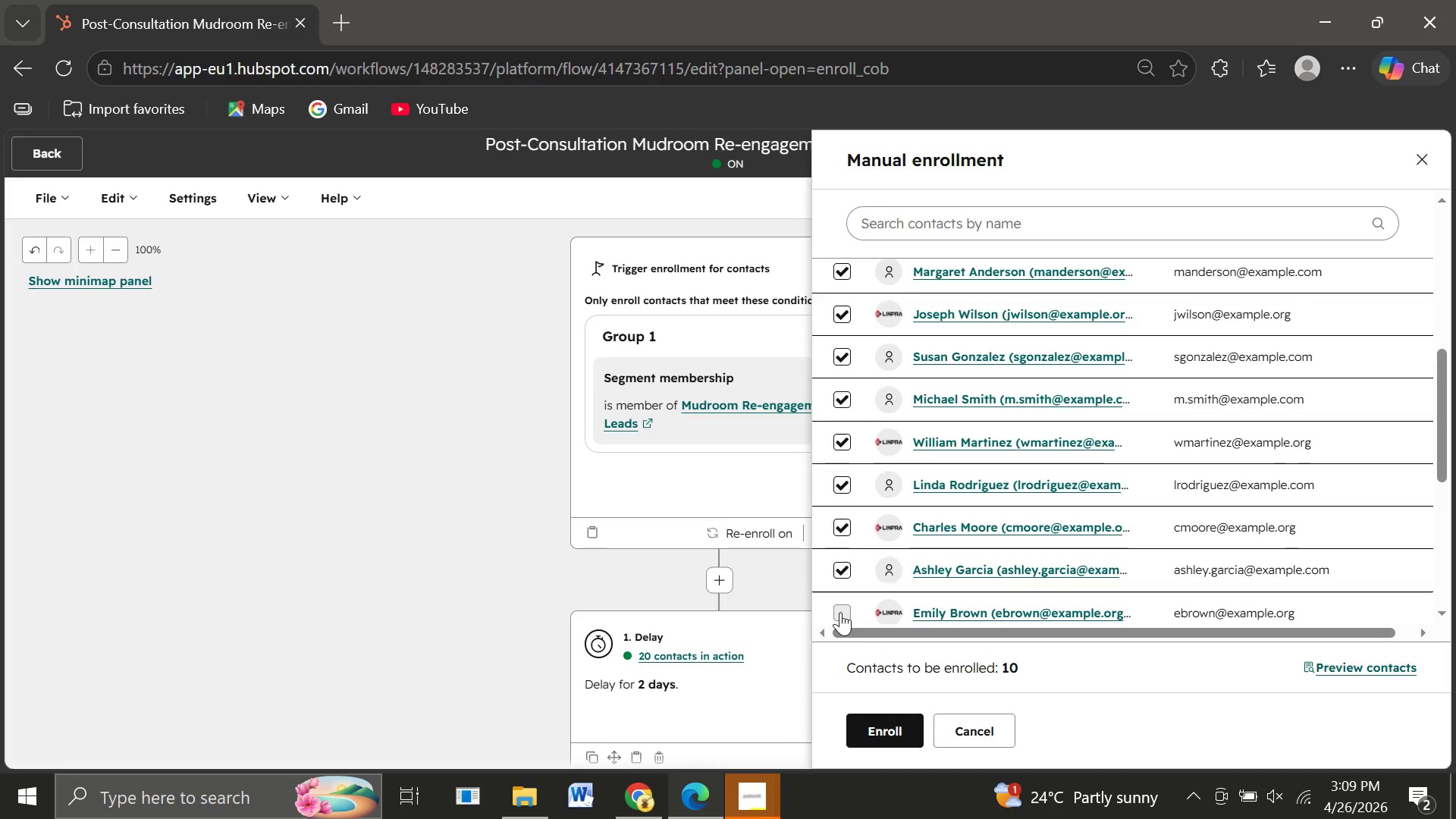 
left_click([840, 612])
 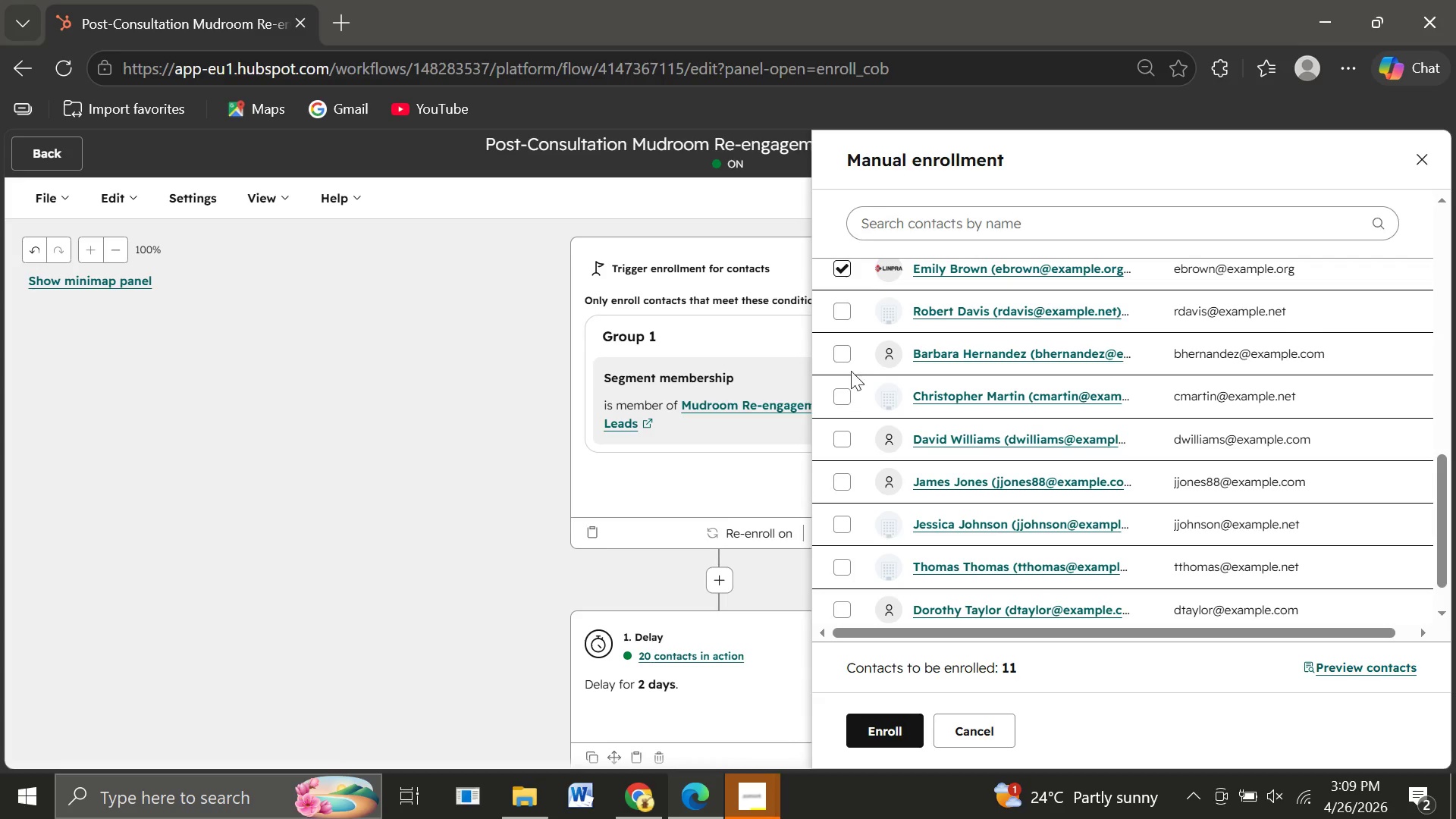 
left_click([841, 307])
 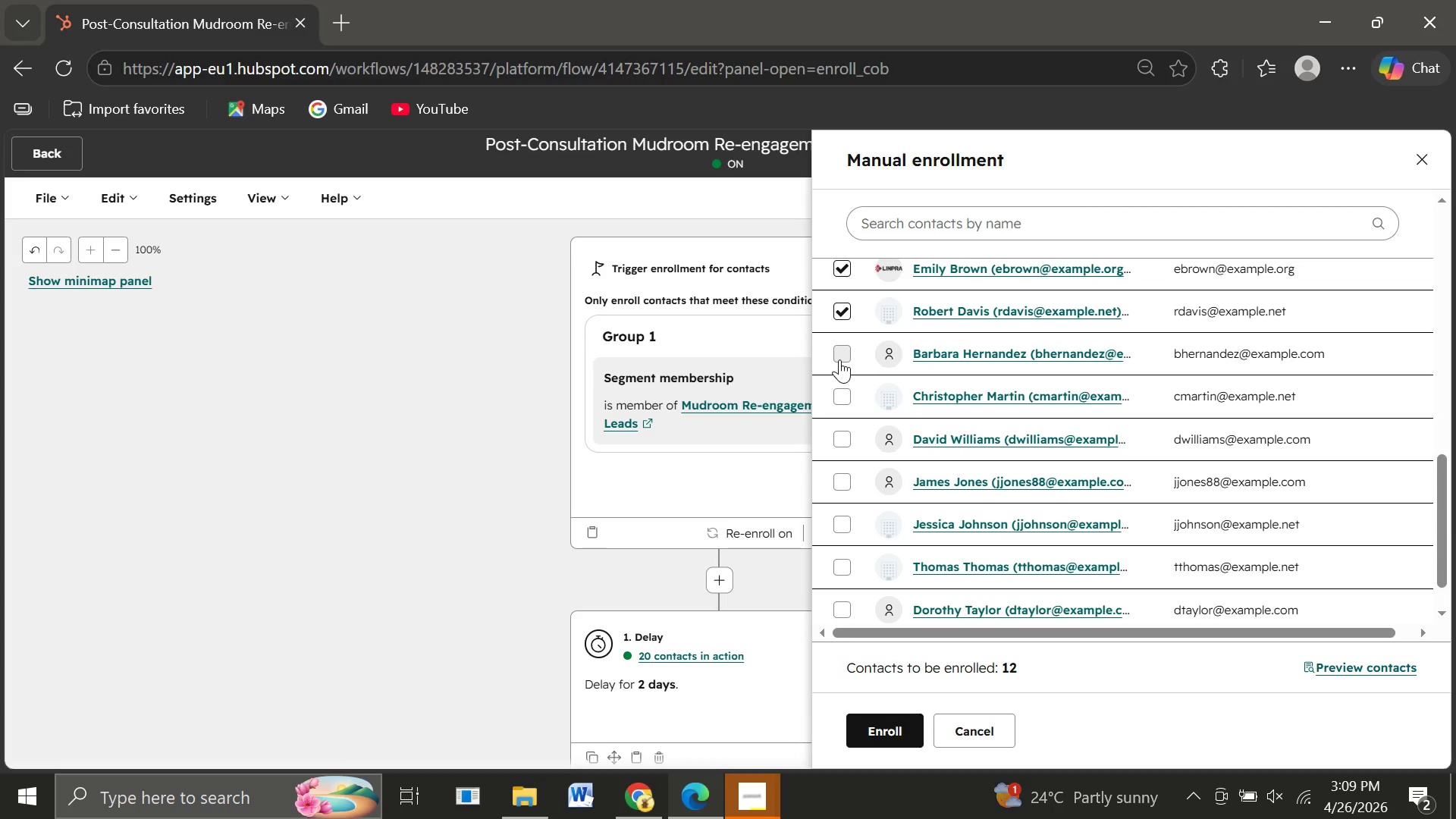 
left_click([839, 359])
 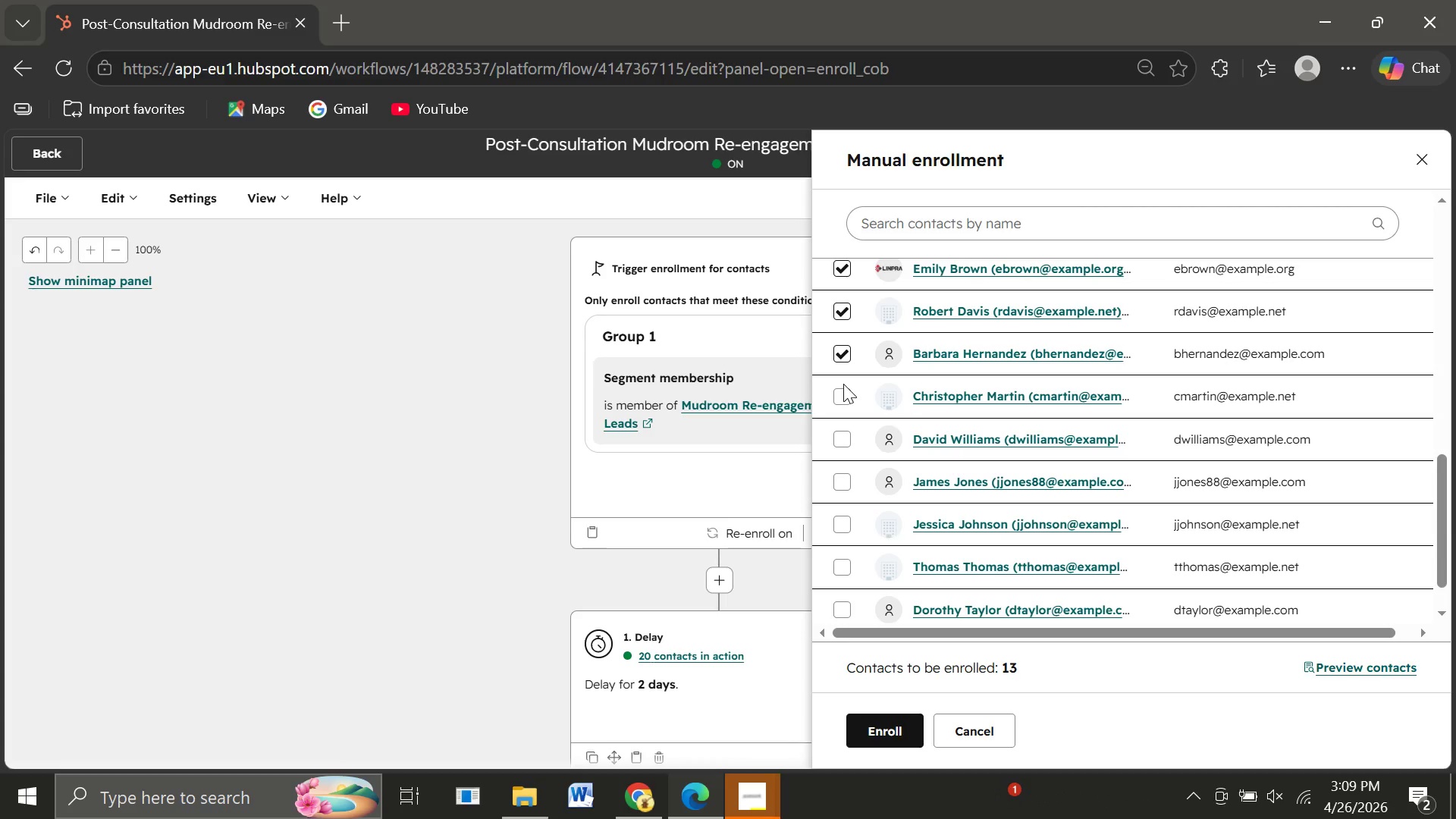 
left_click([843, 384])
 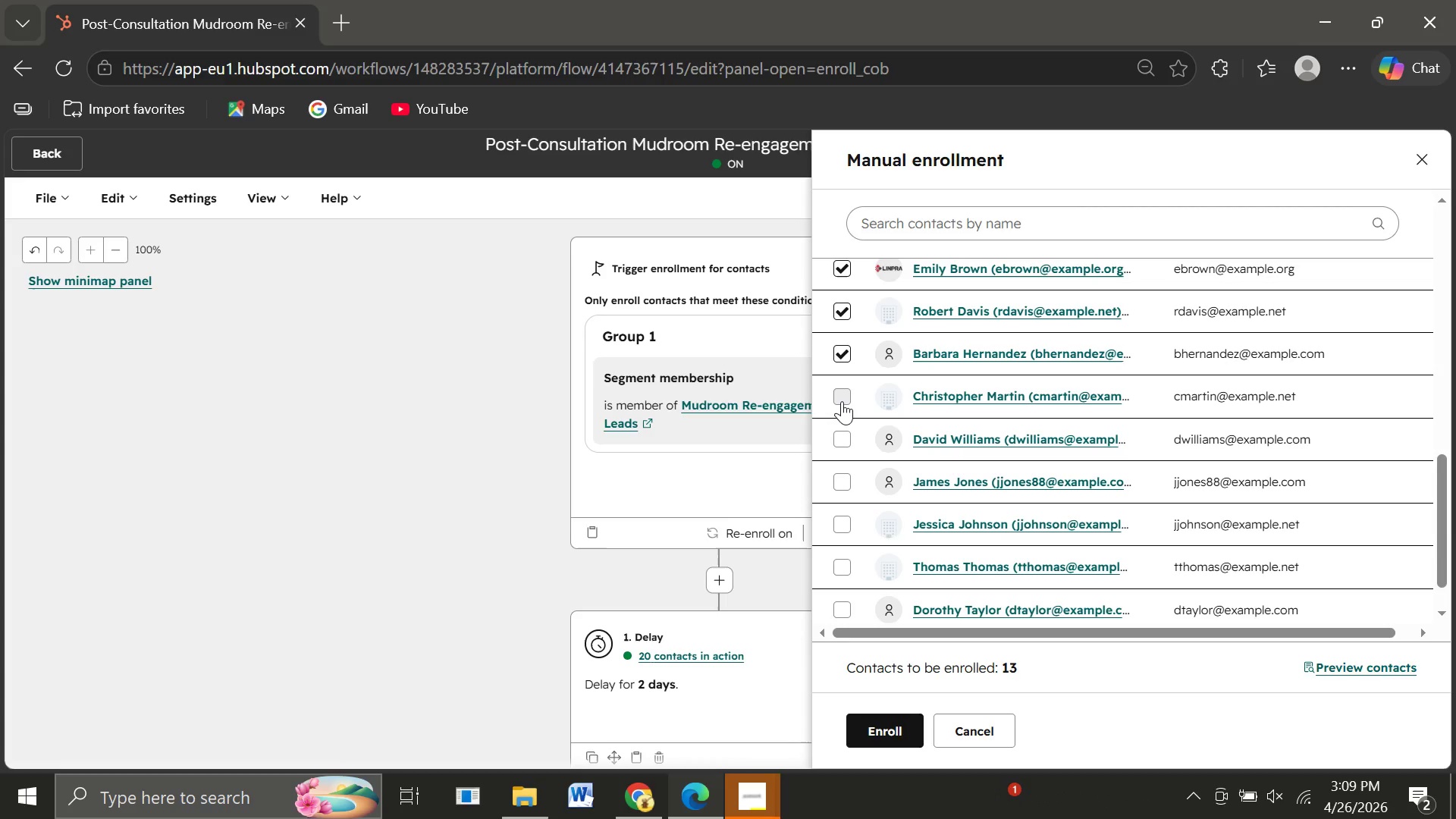 
left_click([842, 401])
 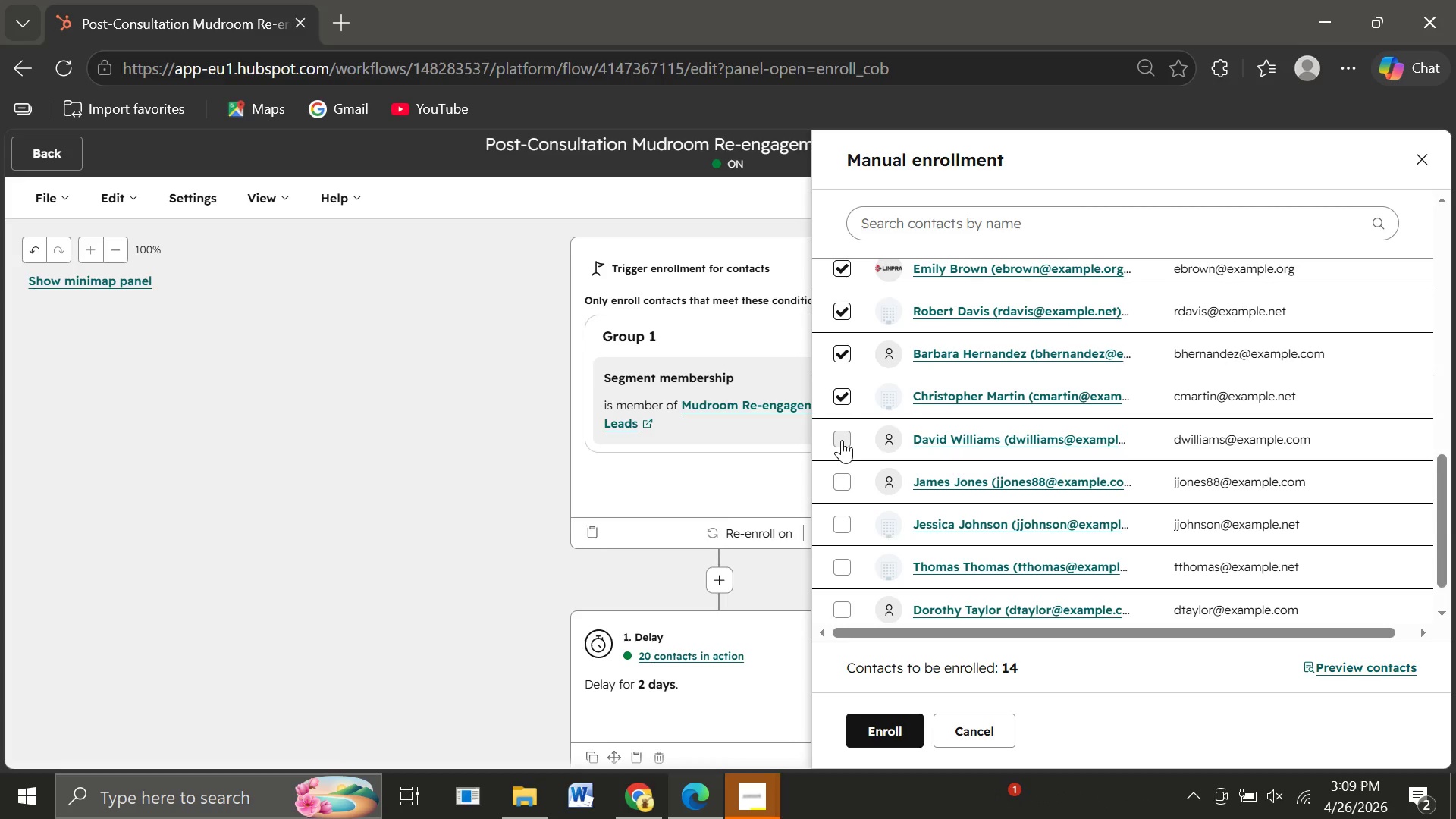 
left_click([842, 440])
 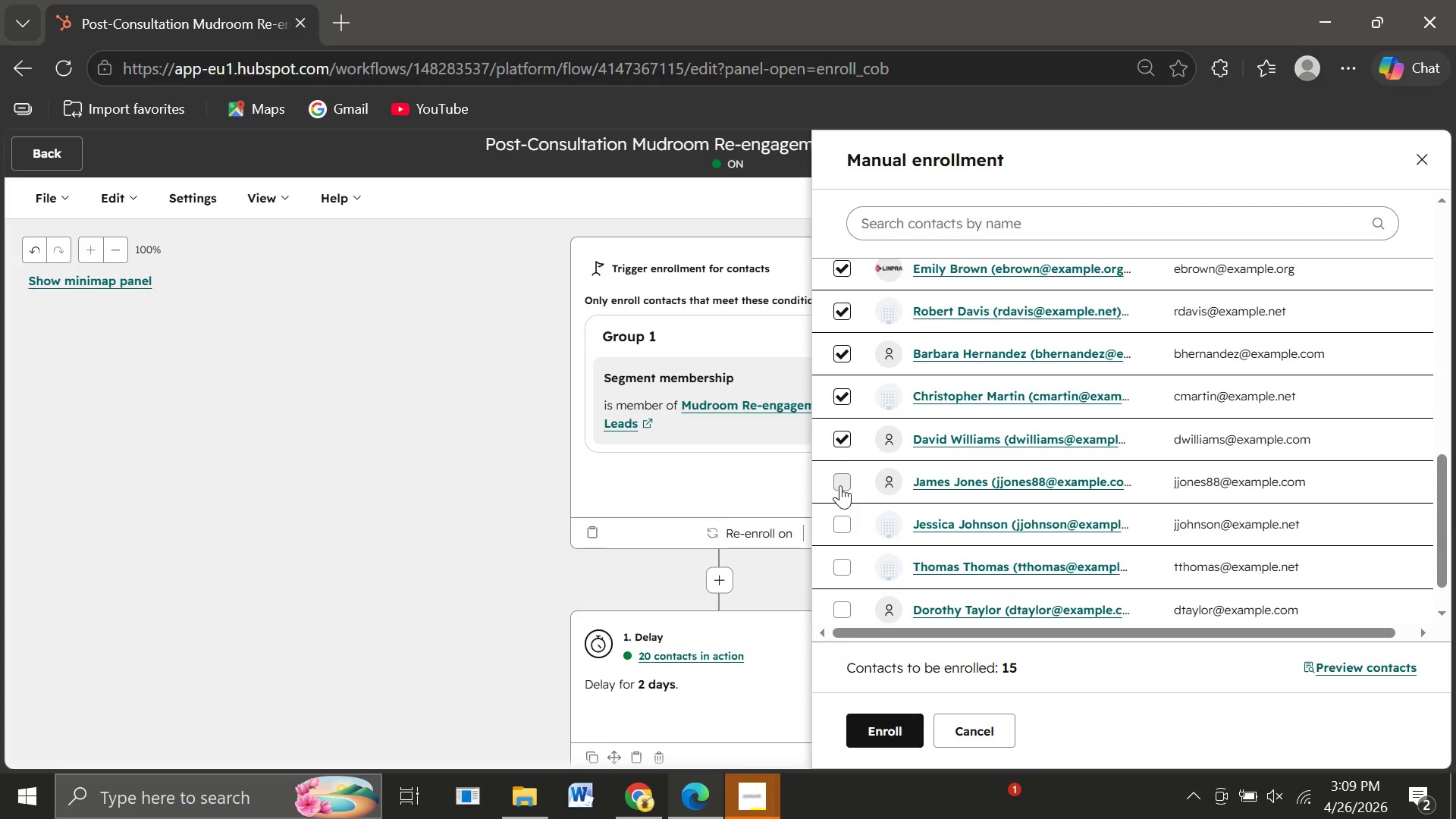 
left_click([840, 485])
 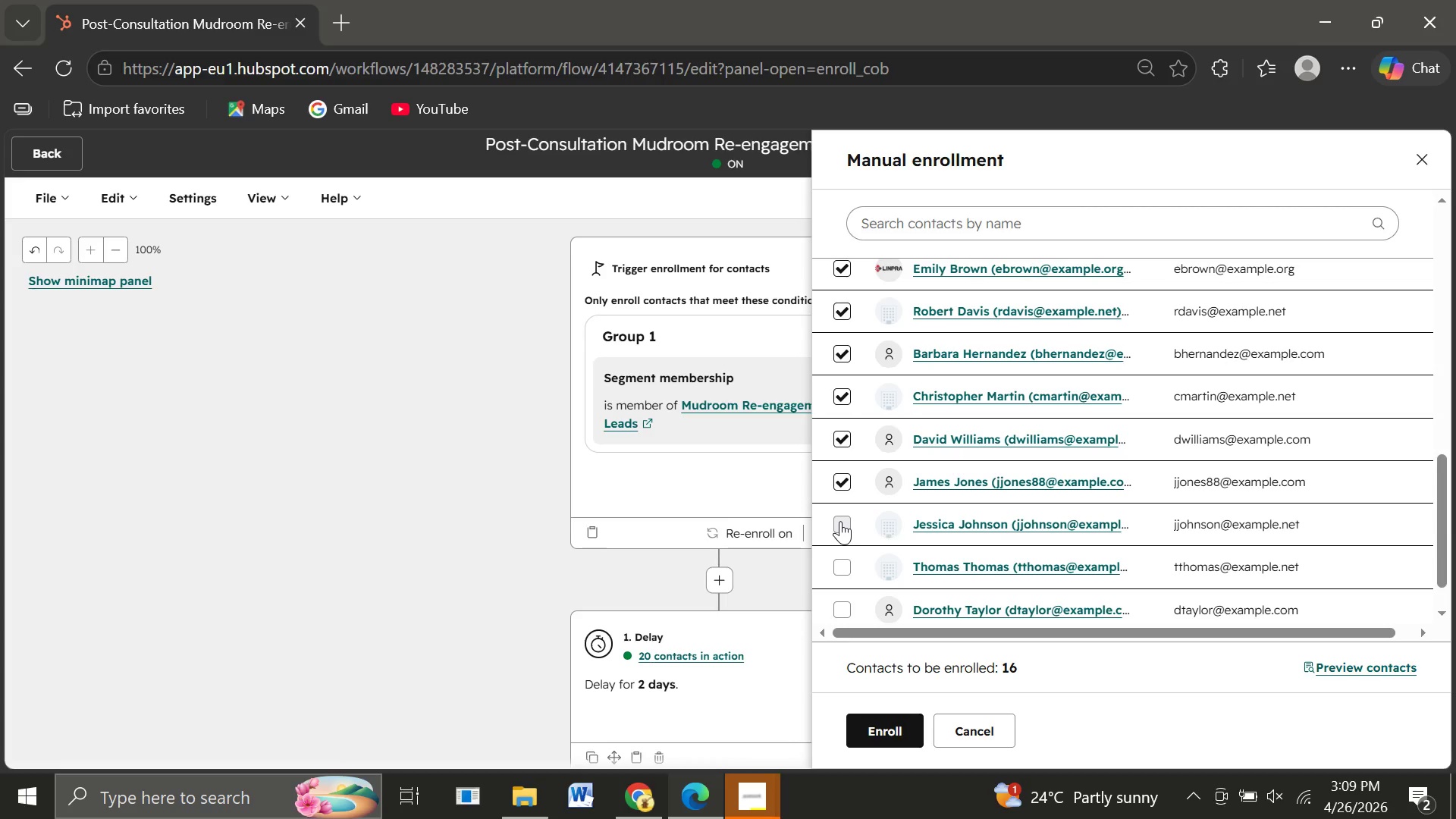 
left_click([840, 521])
 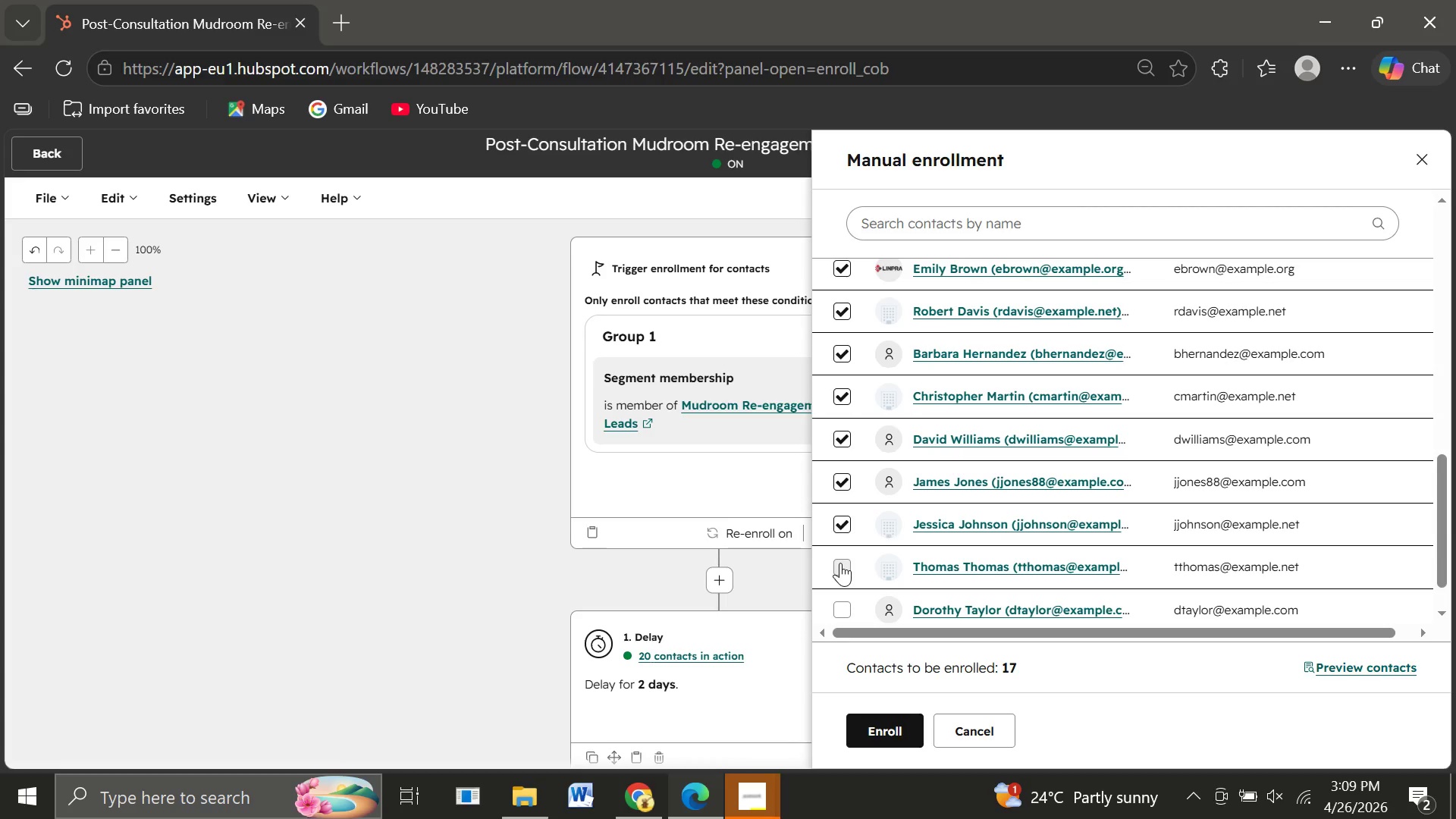 
left_click([840, 563])
 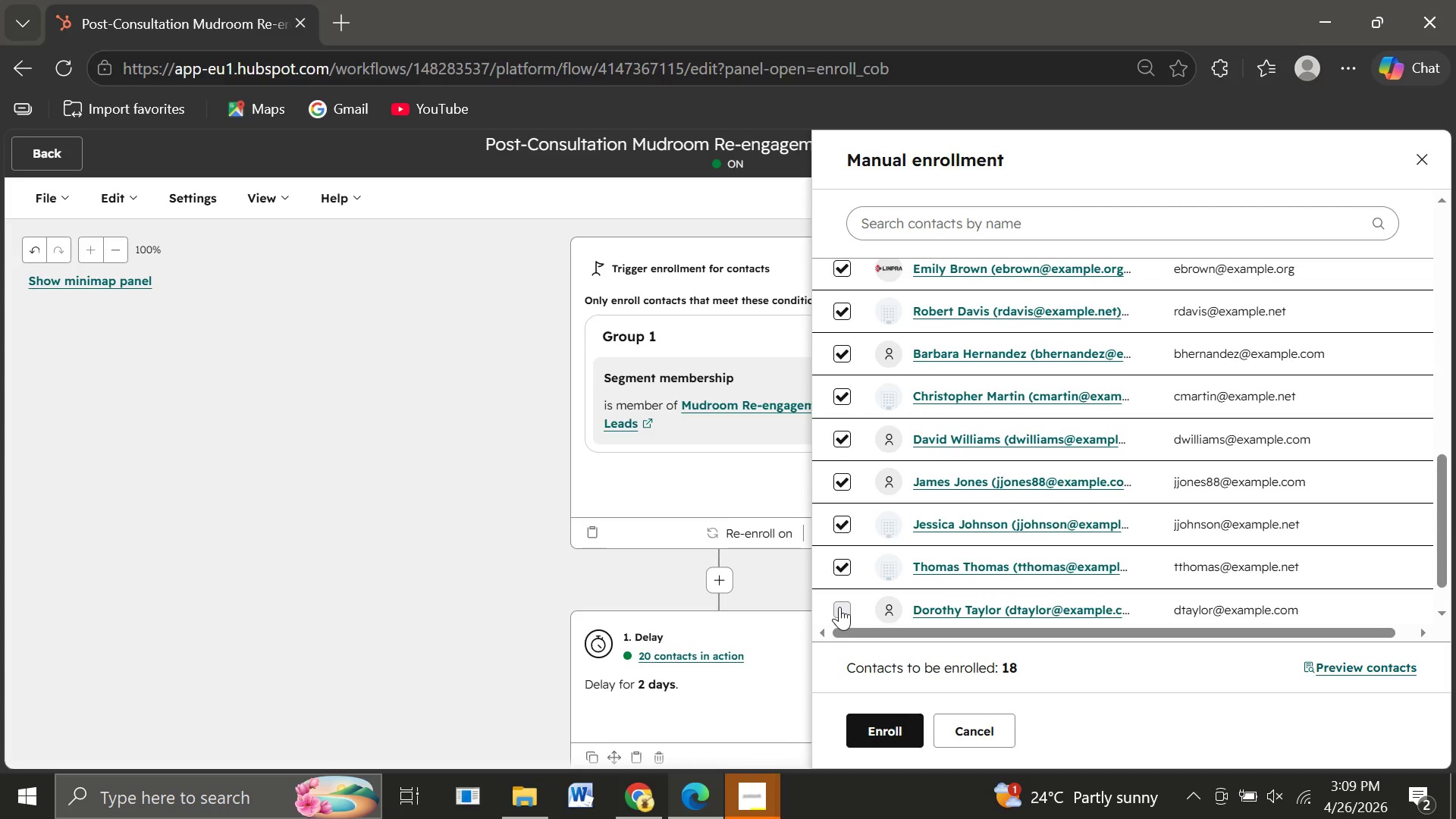 
left_click([839, 607])
 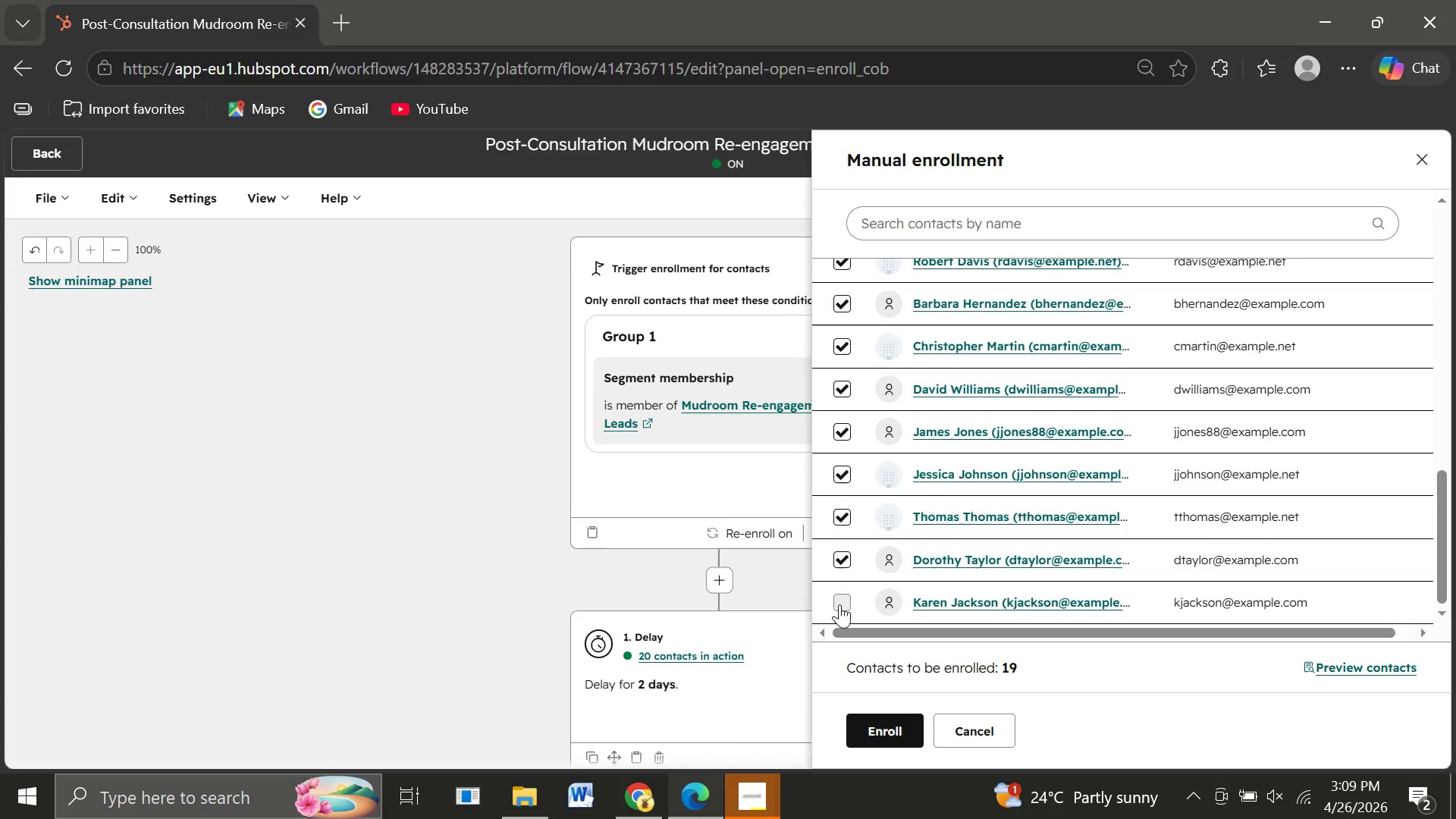 
left_click([839, 604])
 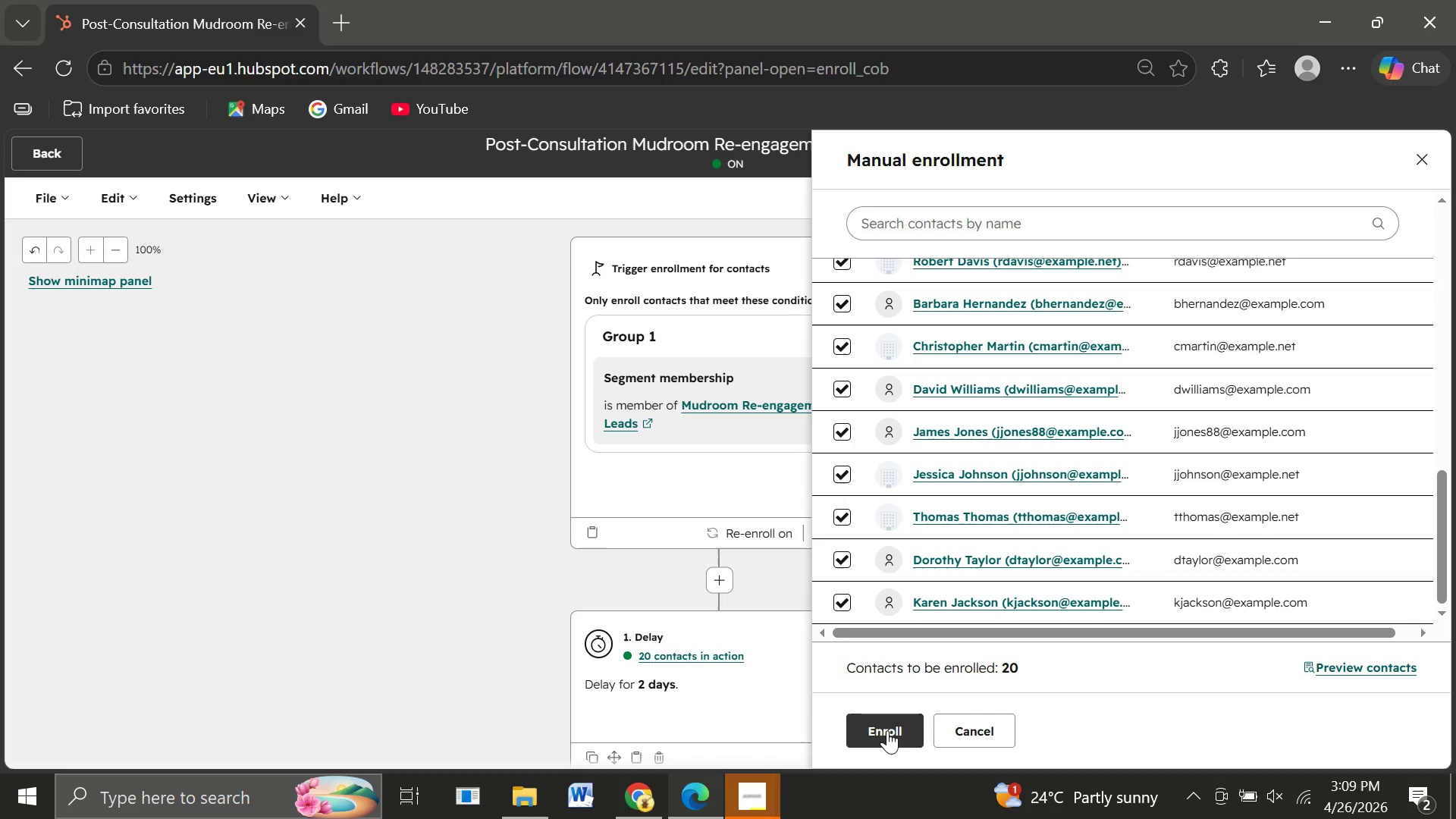 
left_click([887, 730])
 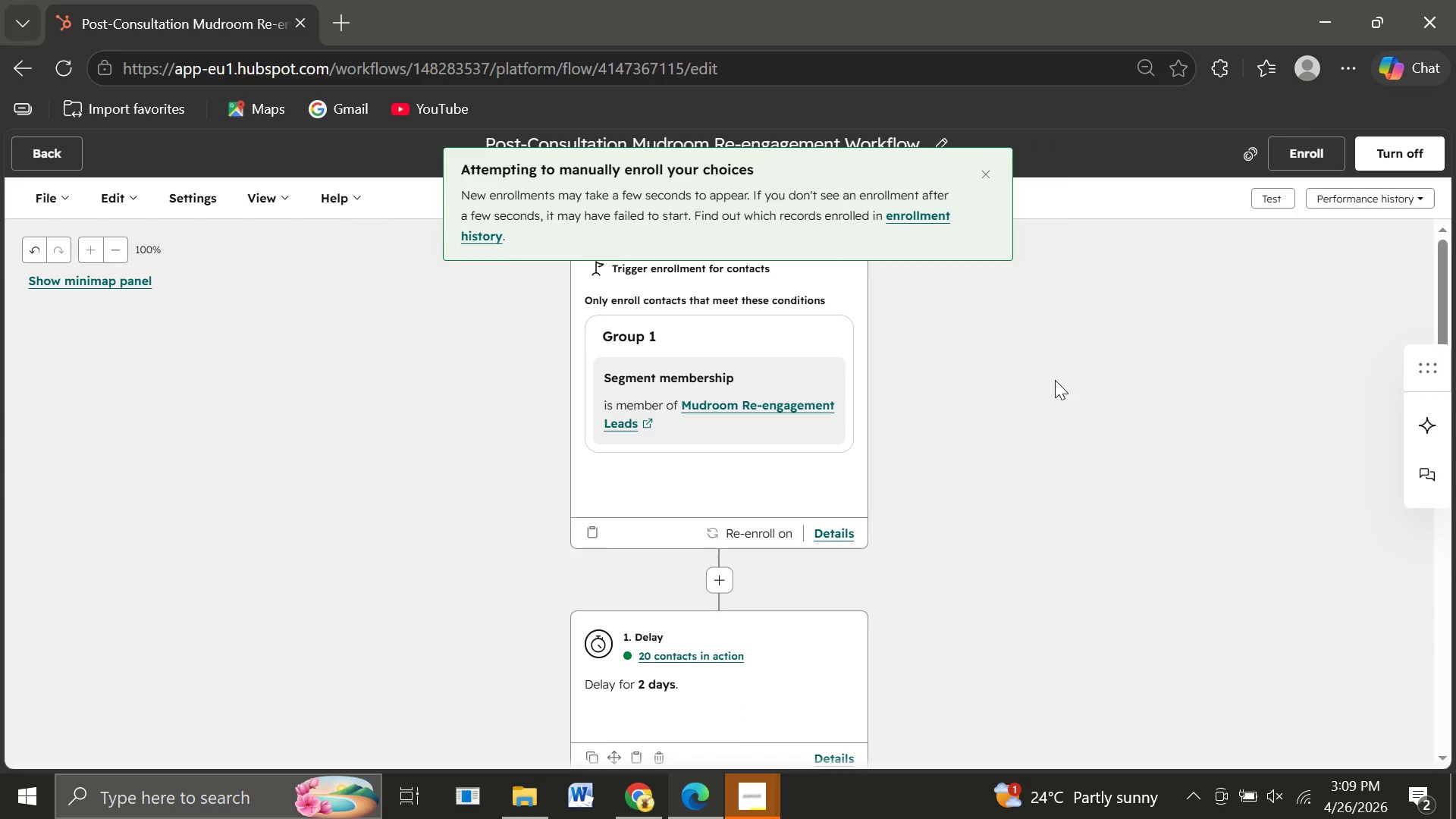 
wait(12.28)
 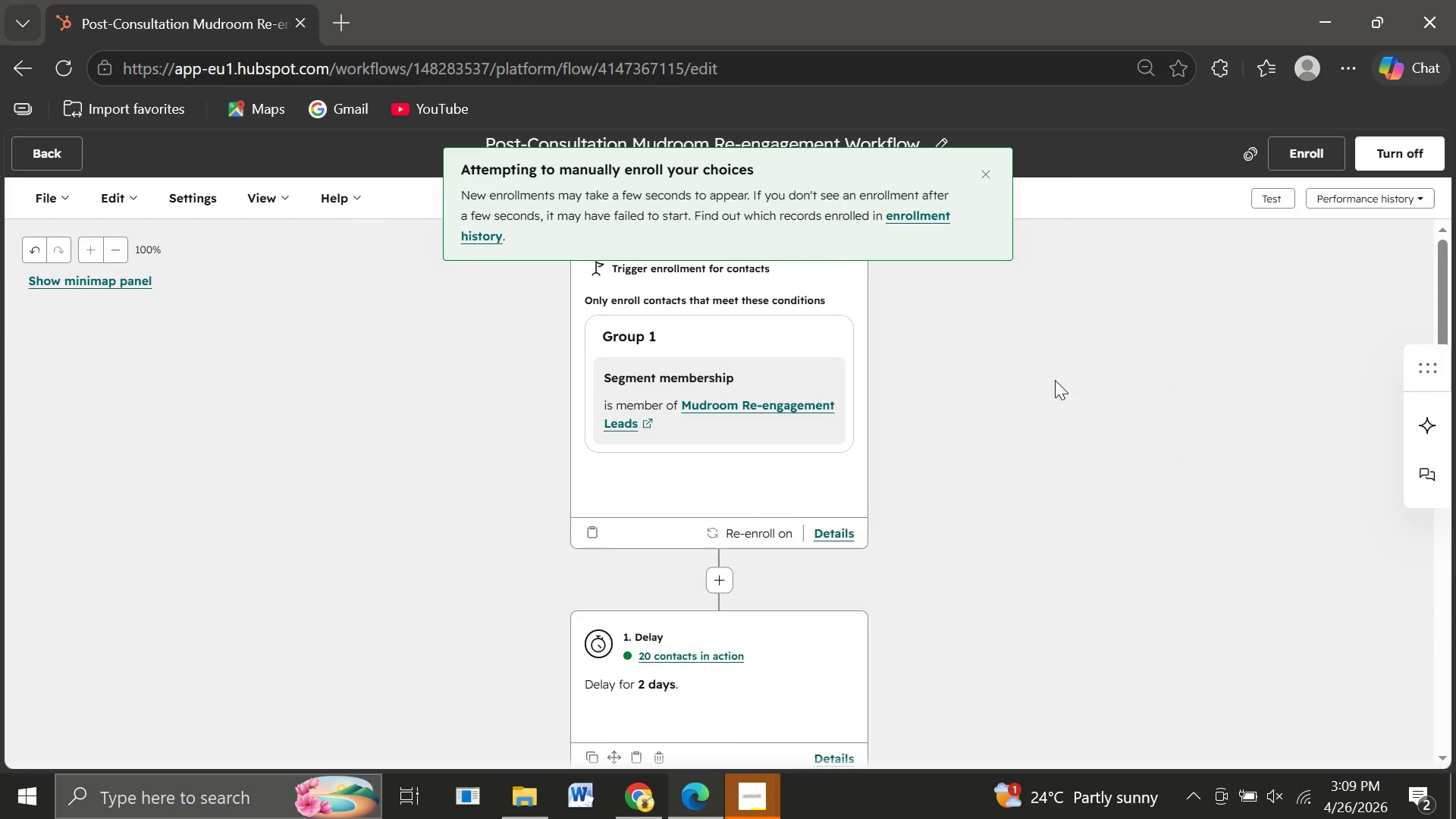 
left_click([1298, 152])
 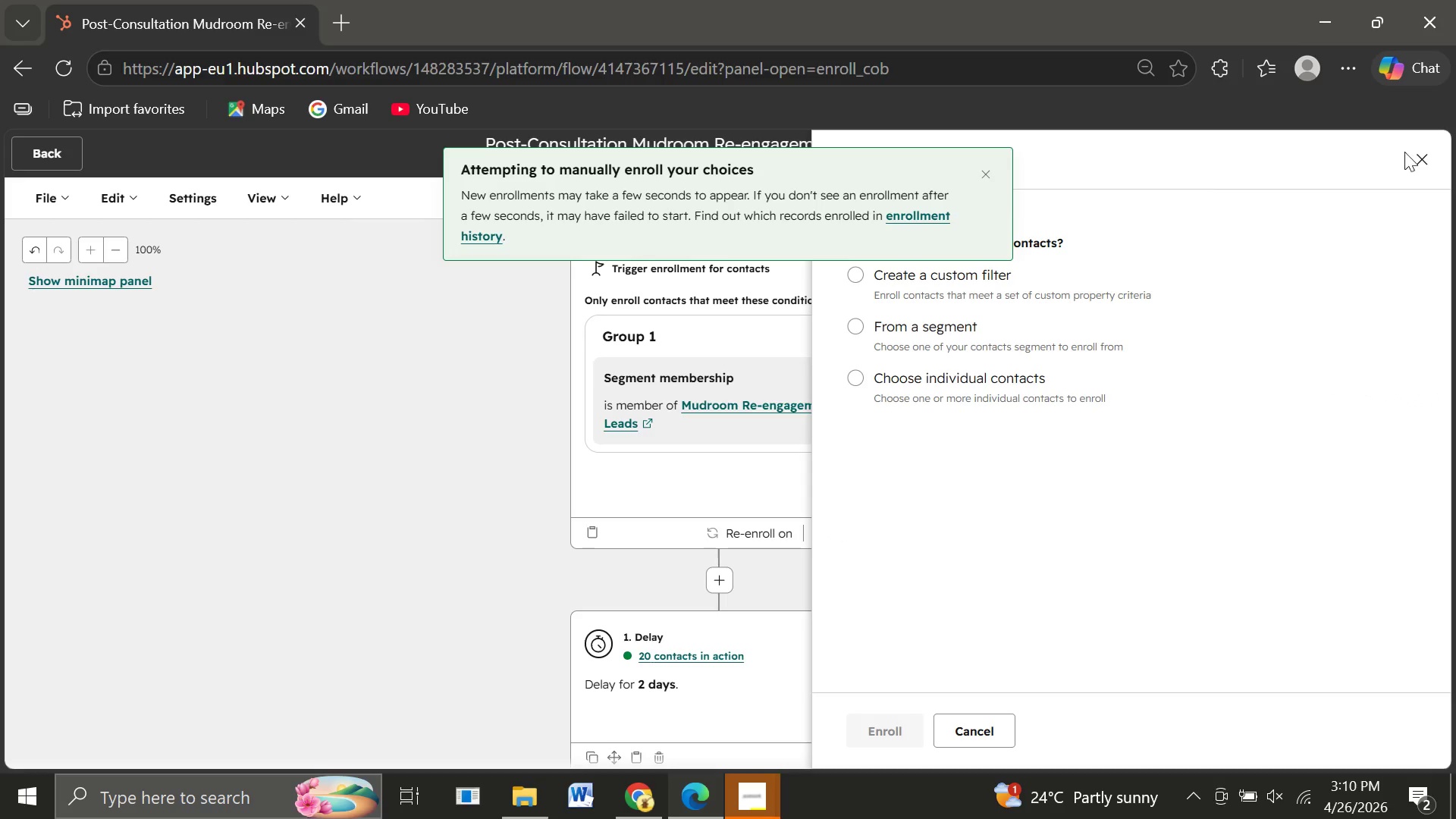 
left_click([1428, 151])
 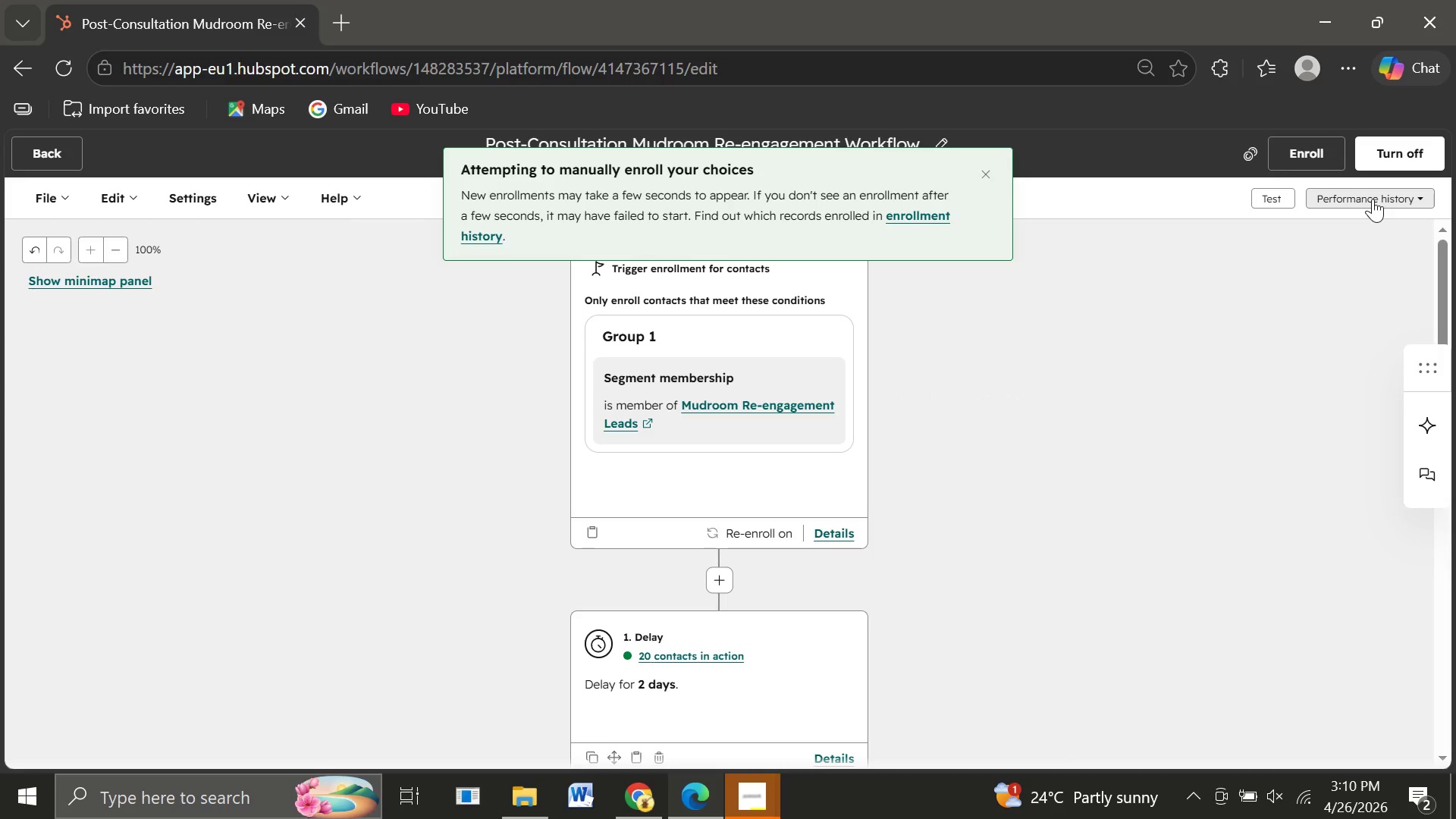 
left_click([1373, 199])
 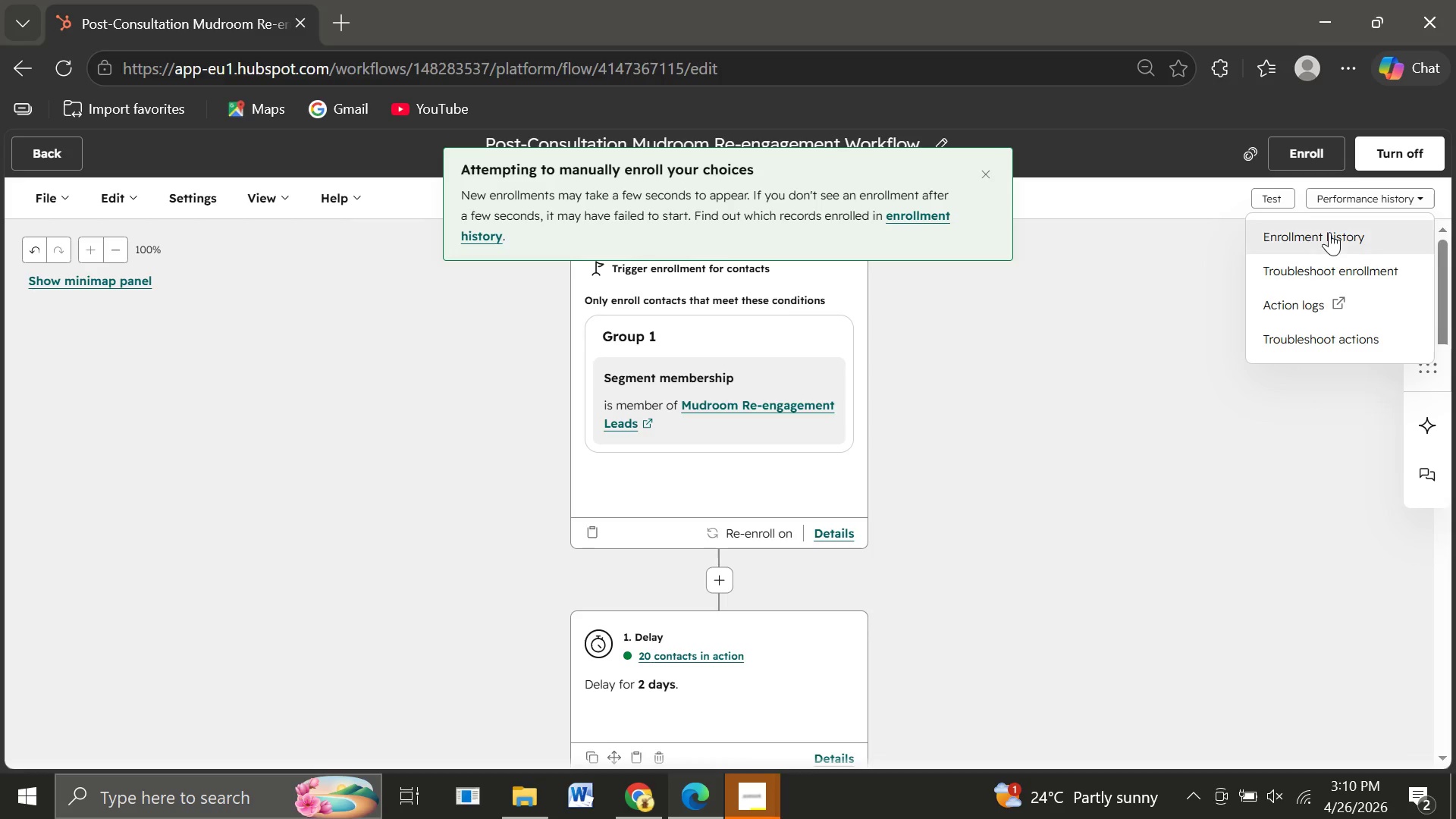 
left_click([1329, 232])
 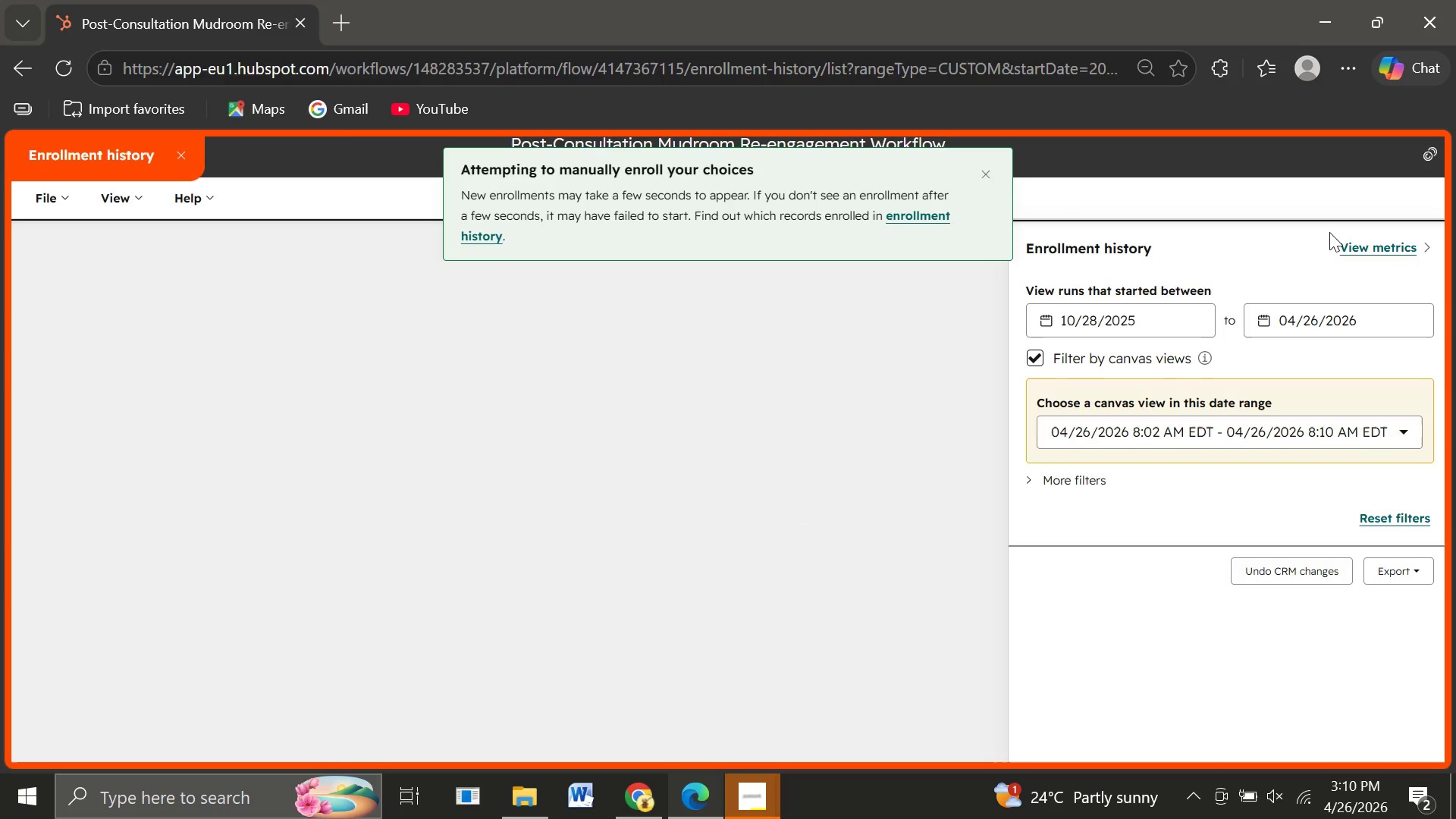 
mouse_move([1129, 406])
 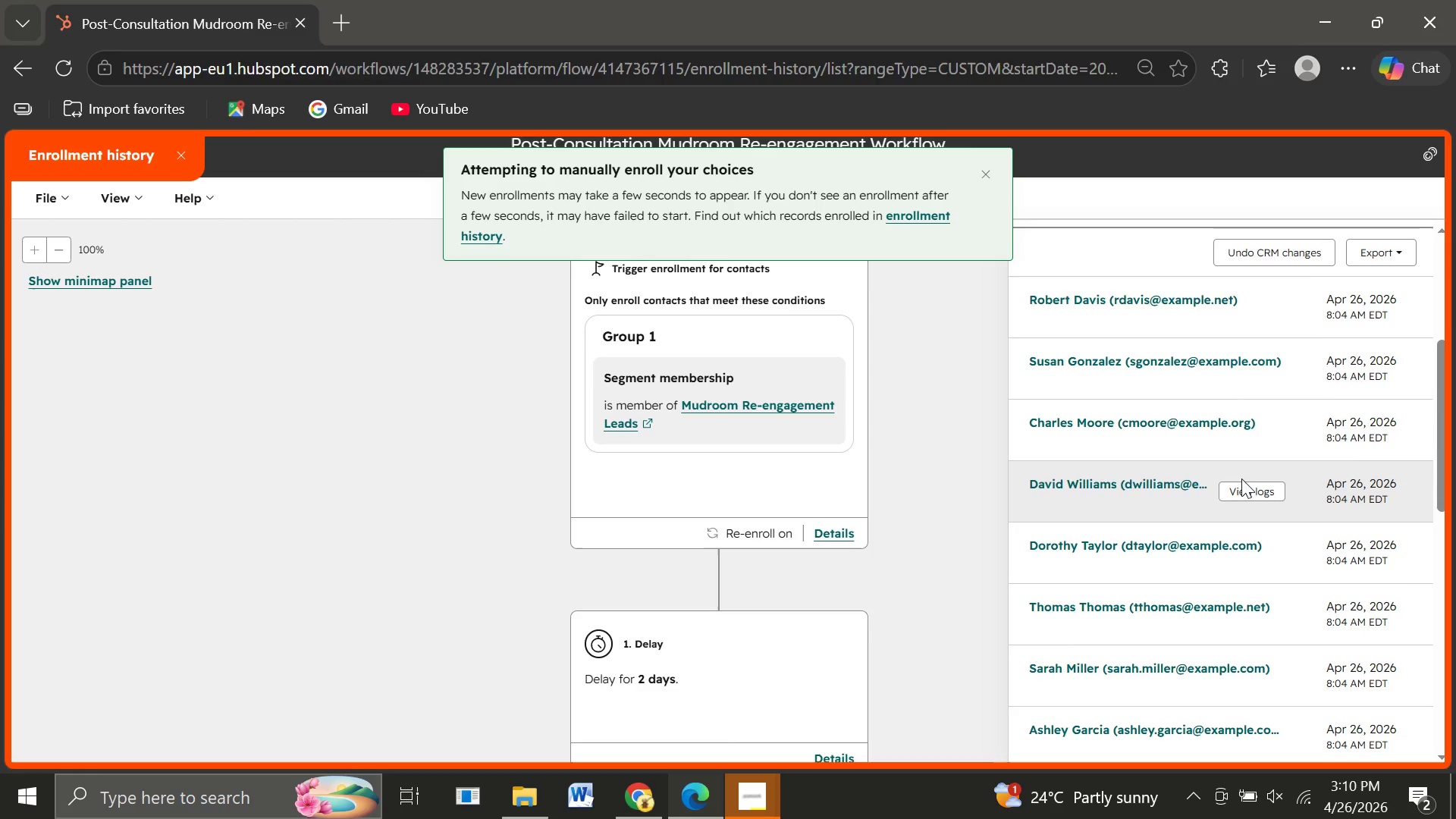 
wait(9.57)
 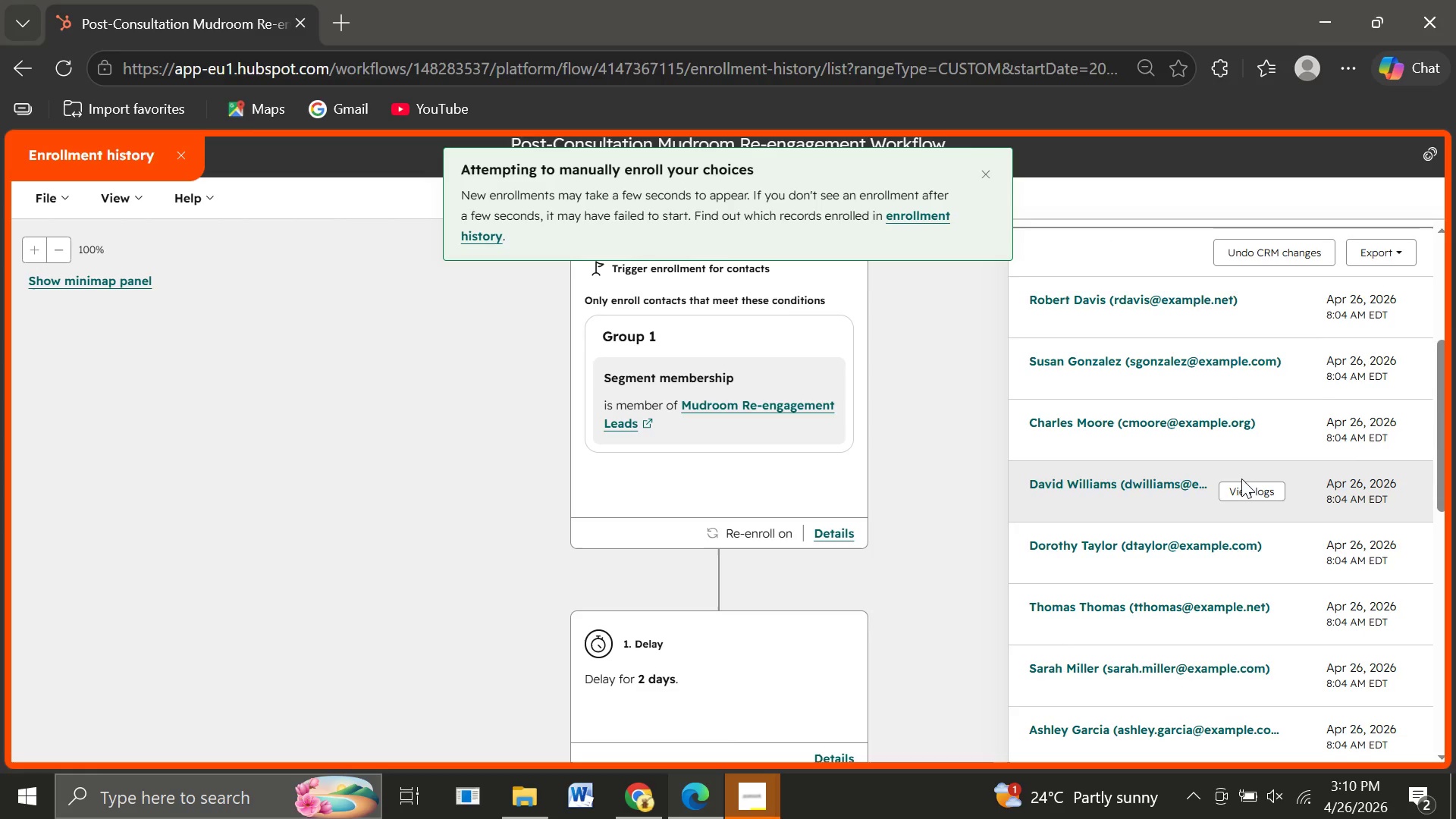 
mouse_move([1124, 475])
 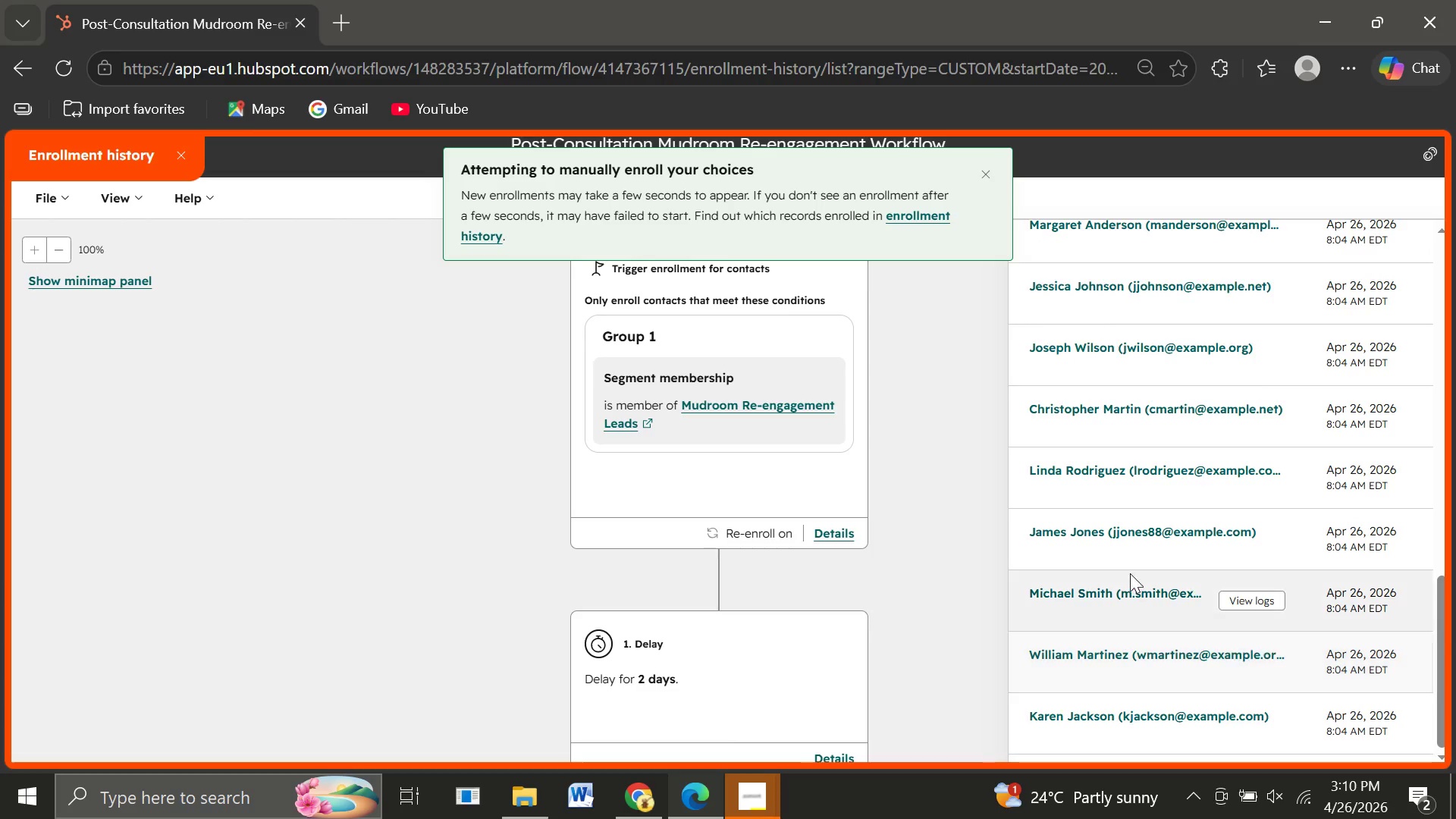 
mouse_move([1134, 466])
 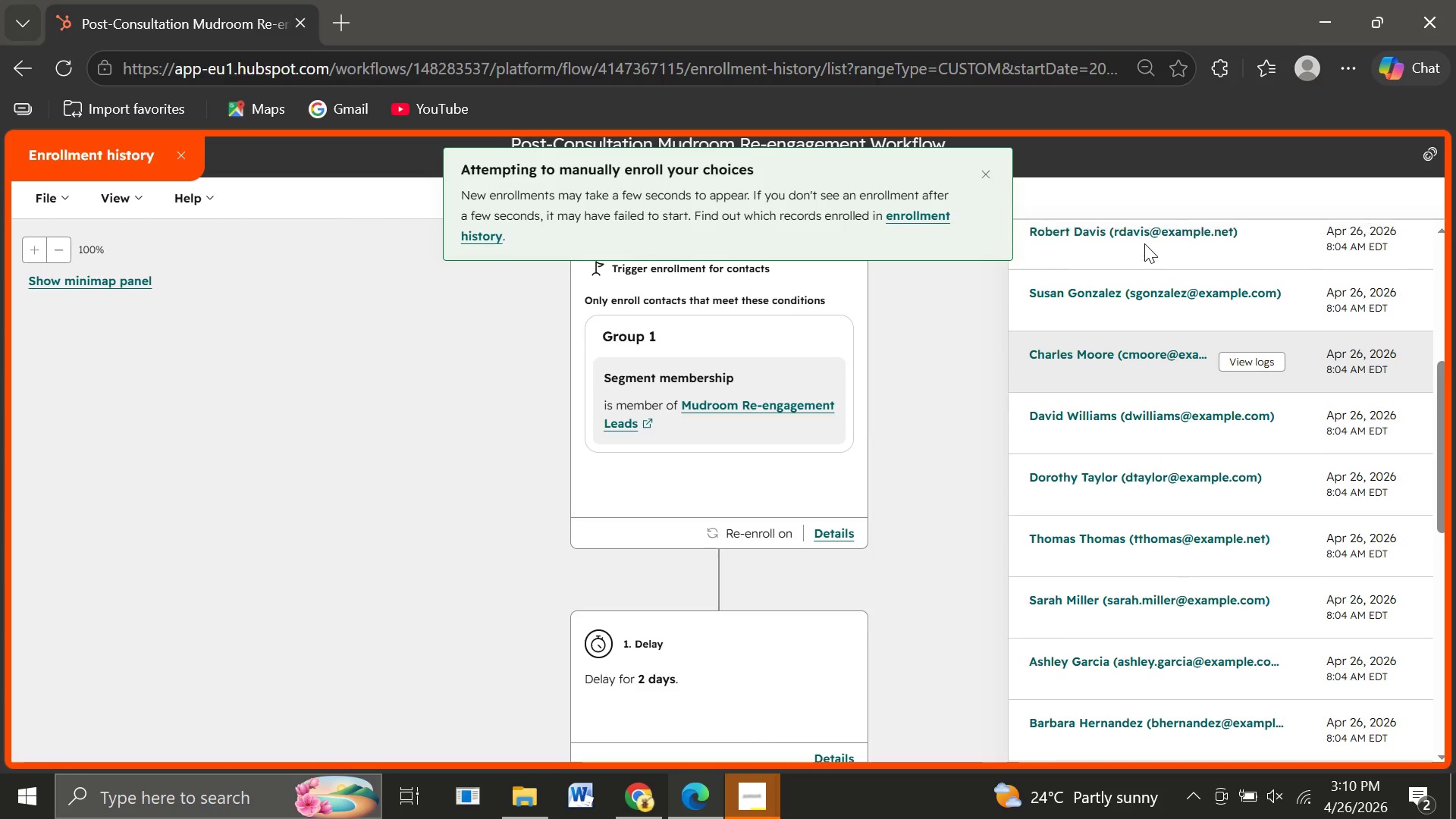 
wait(15.47)
 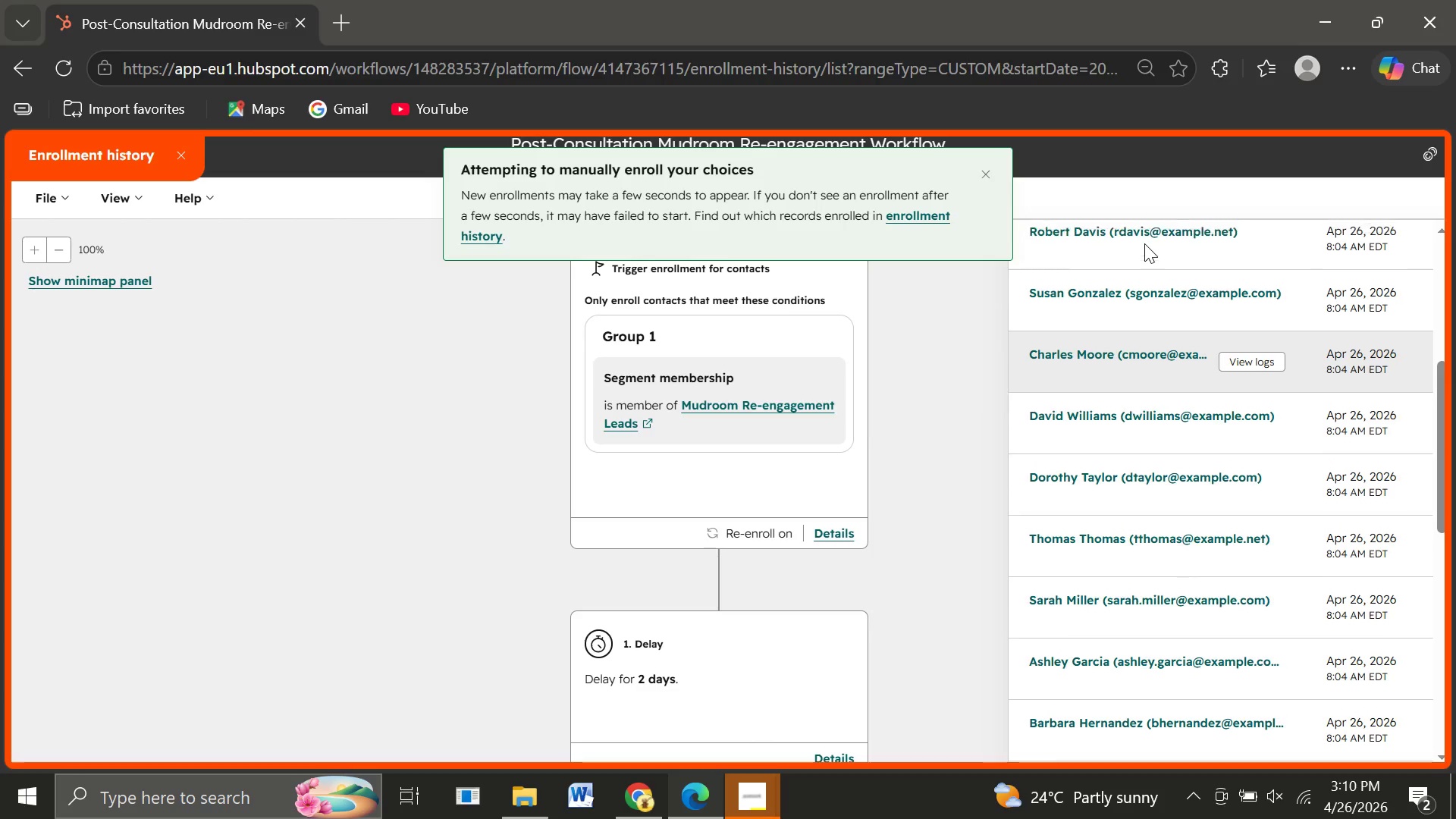 
left_click([990, 172])
 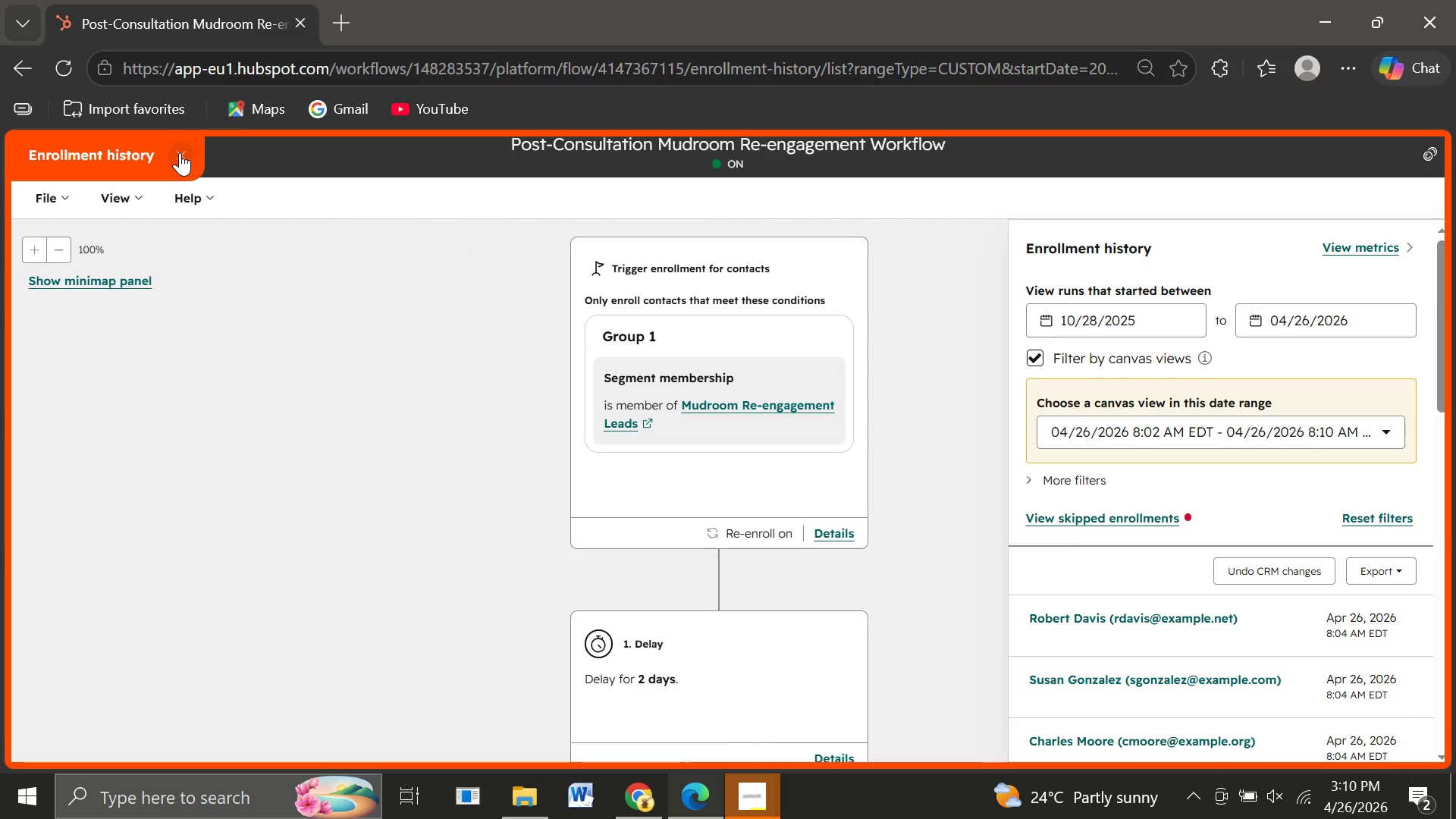 
left_click([180, 152])
 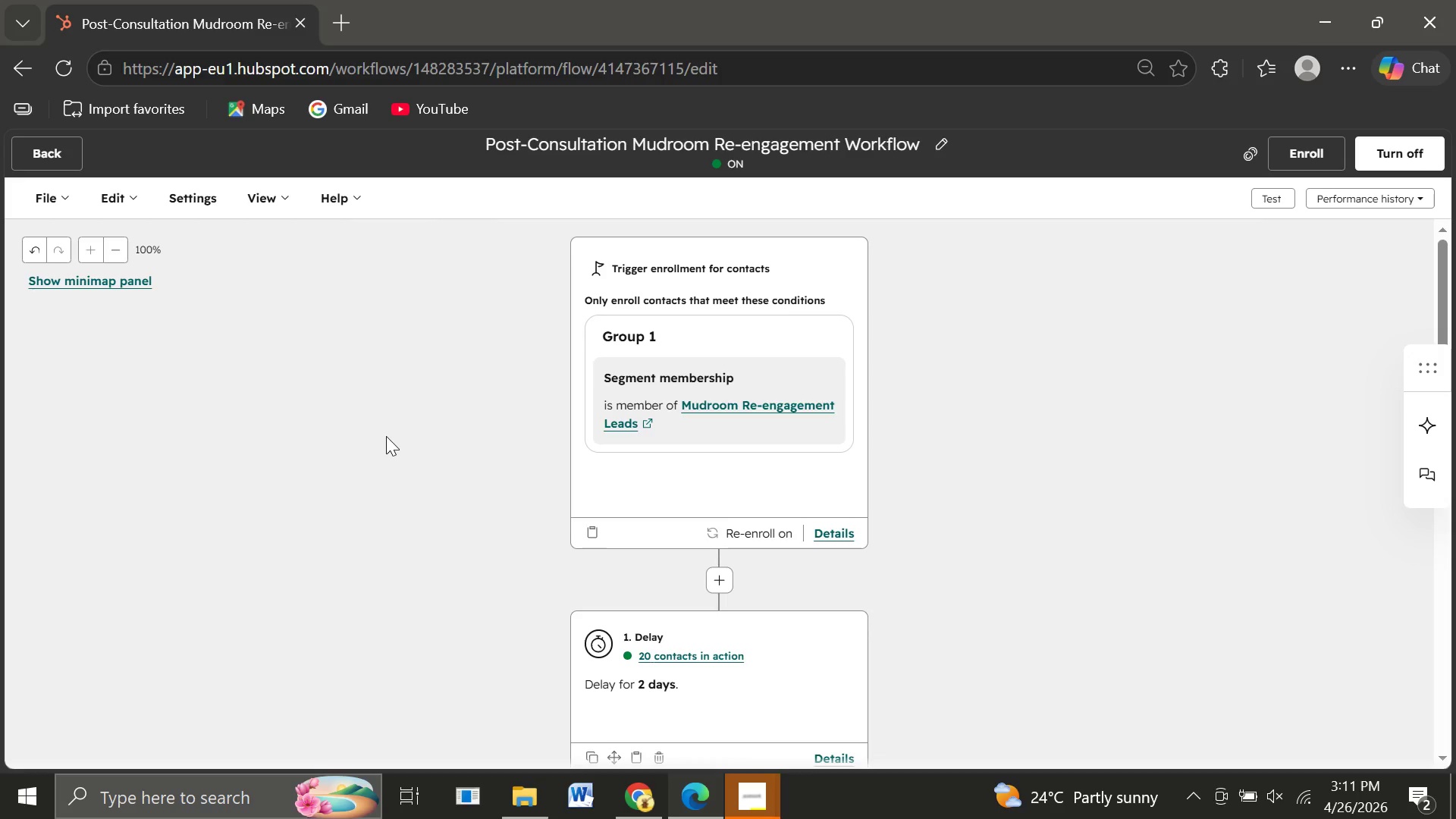 
wait(15.42)
 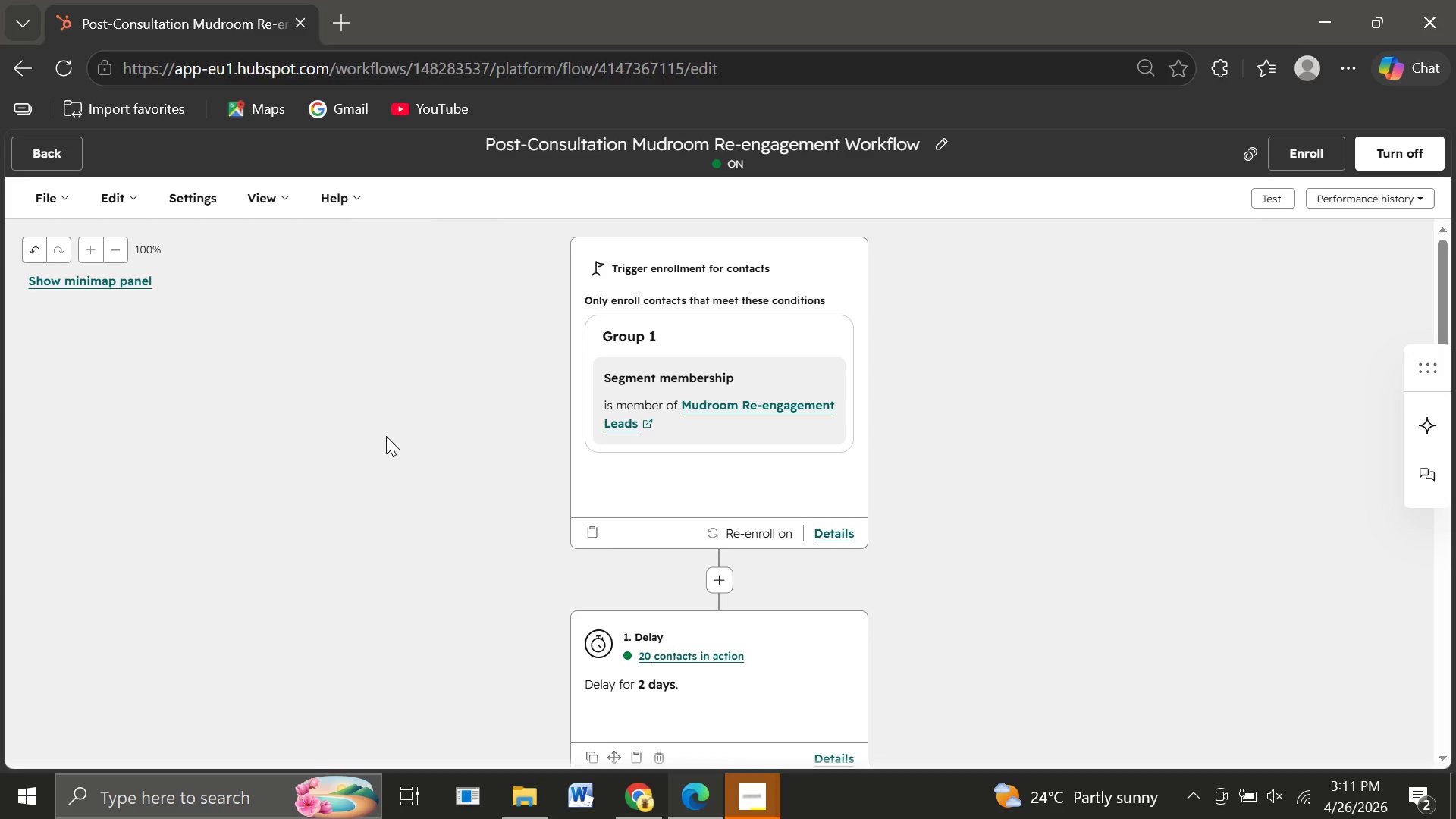 
left_click([39, 152])
 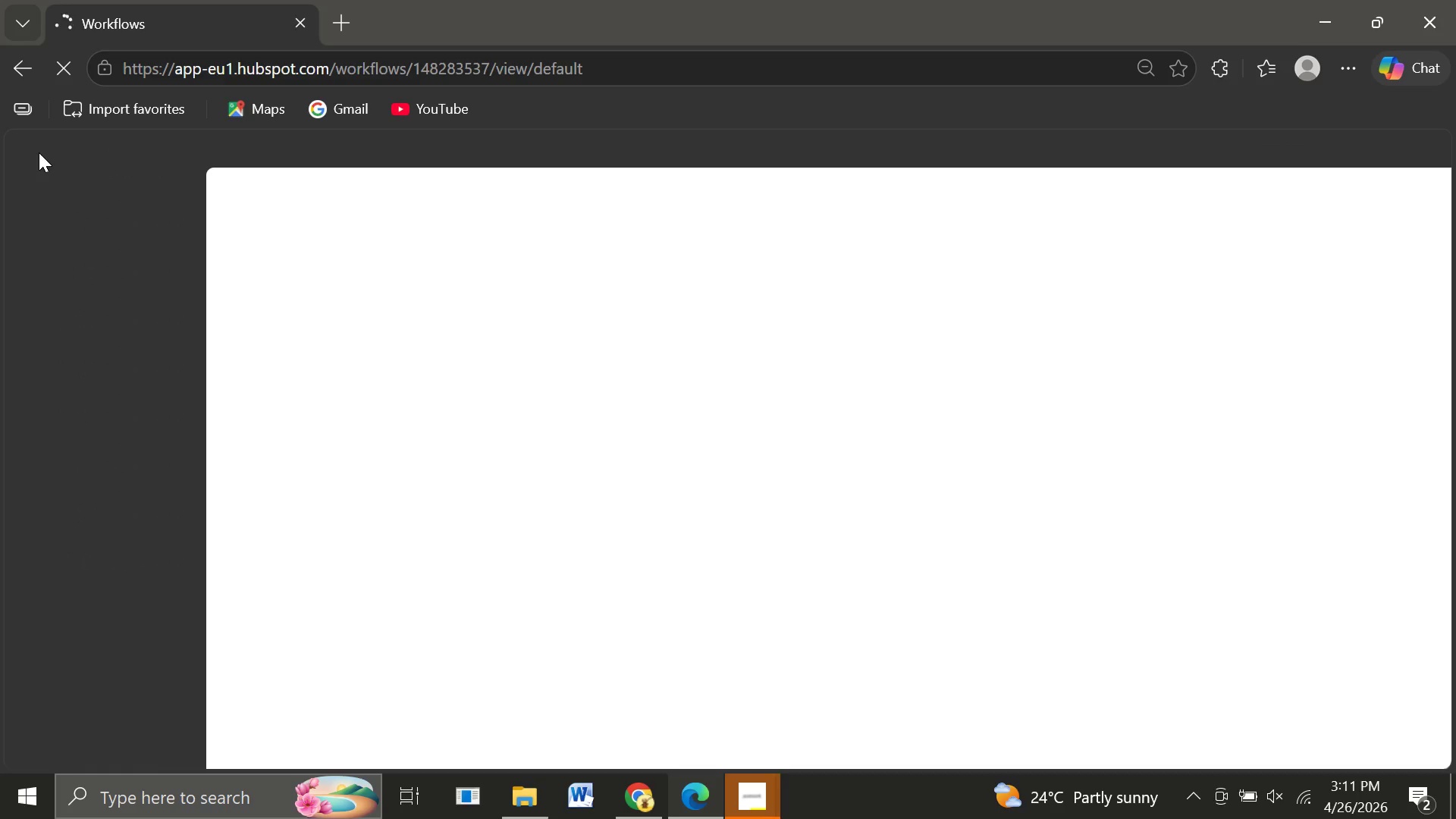 
mouse_move([222, 316])
 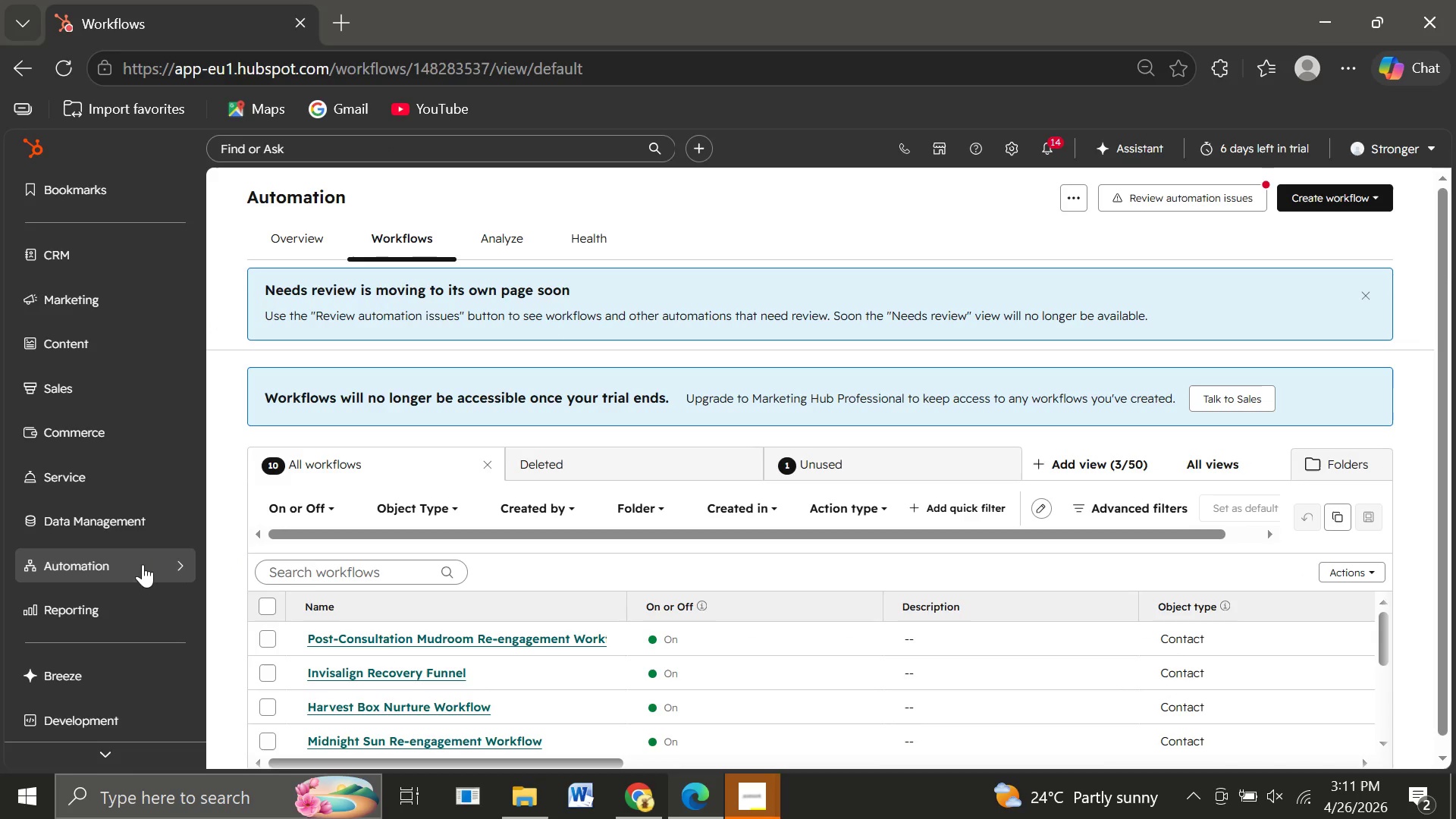 
left_click([143, 564])
 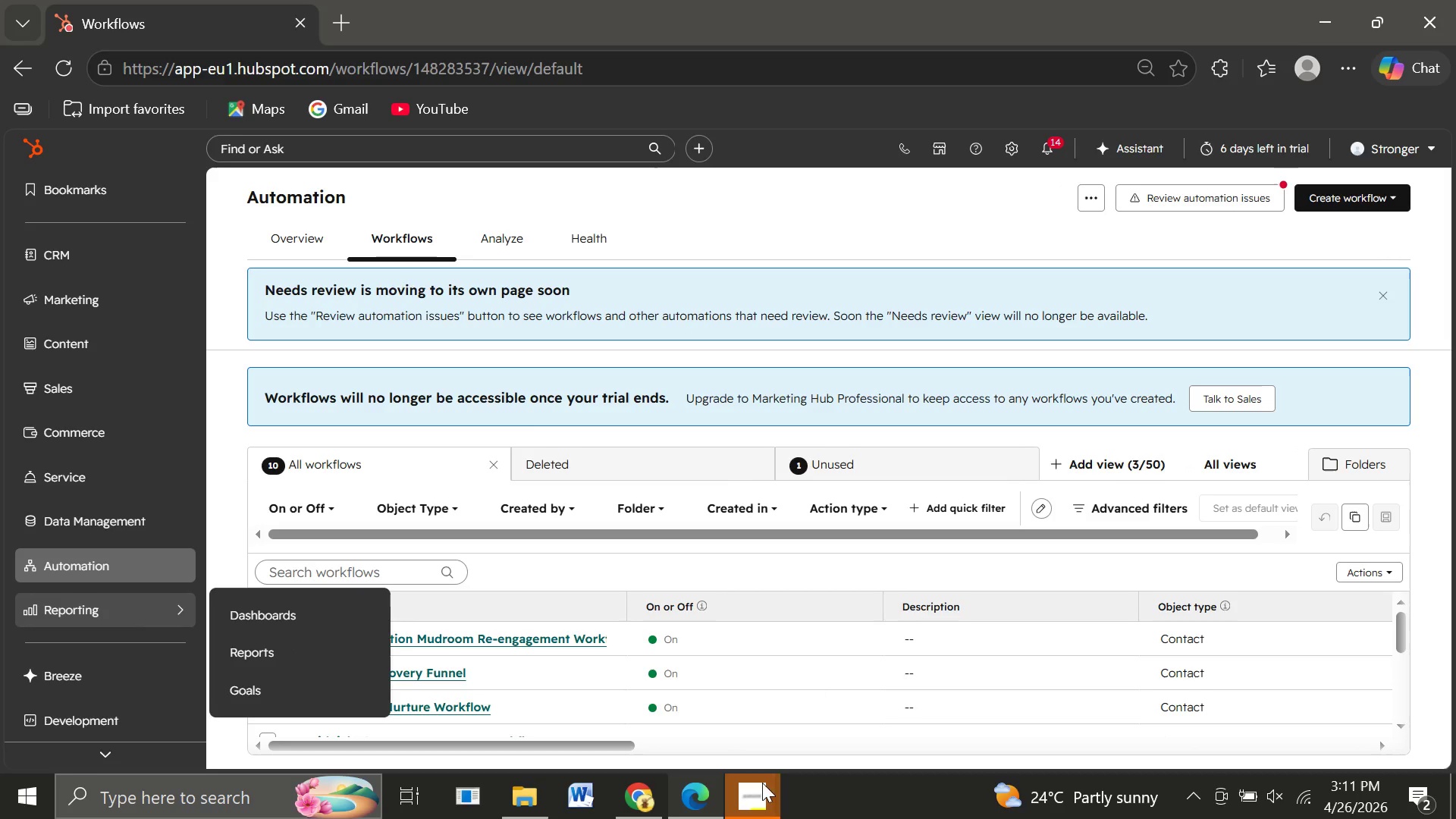 
wait(6.45)
 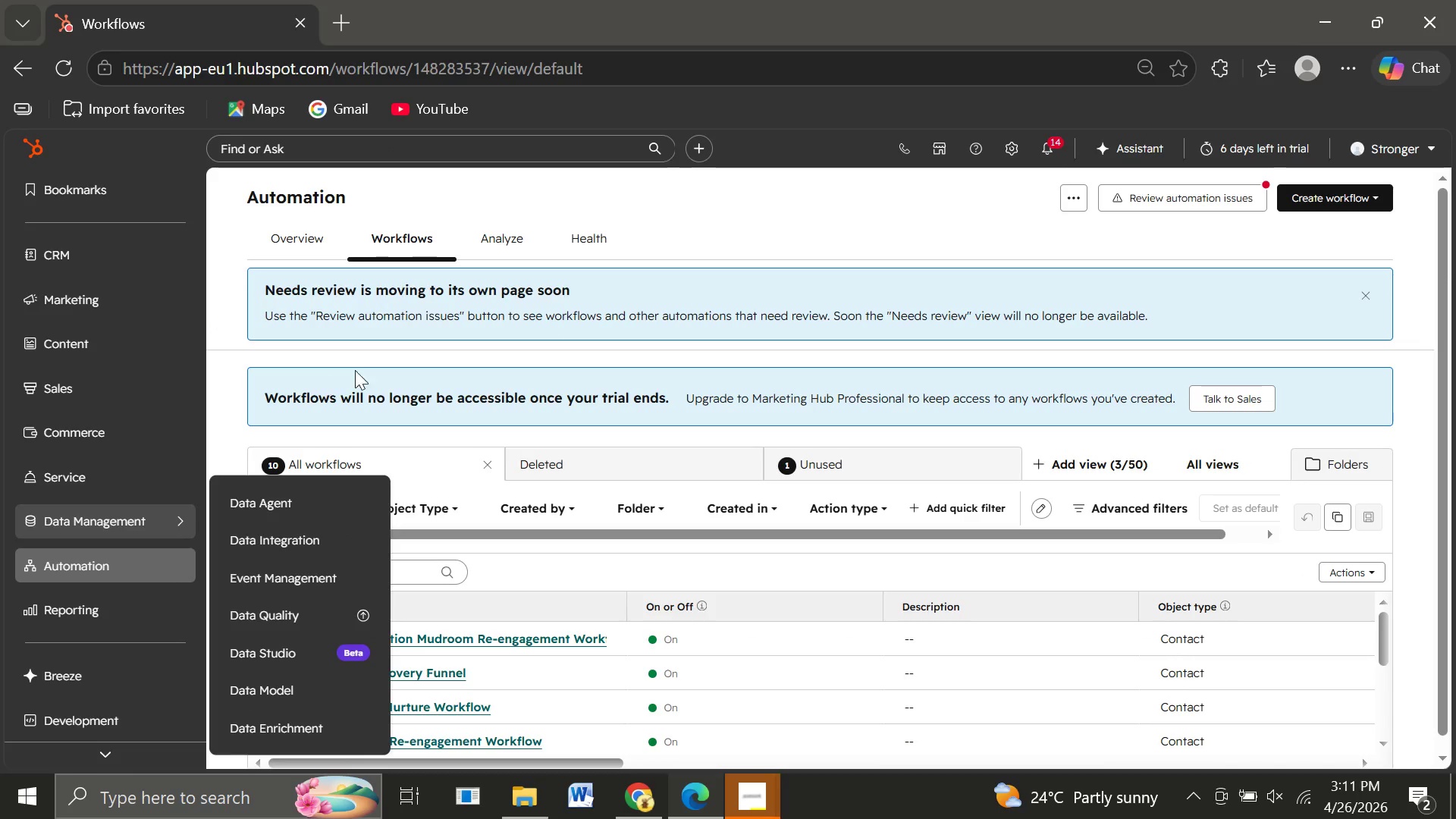 
left_click([866, 661])